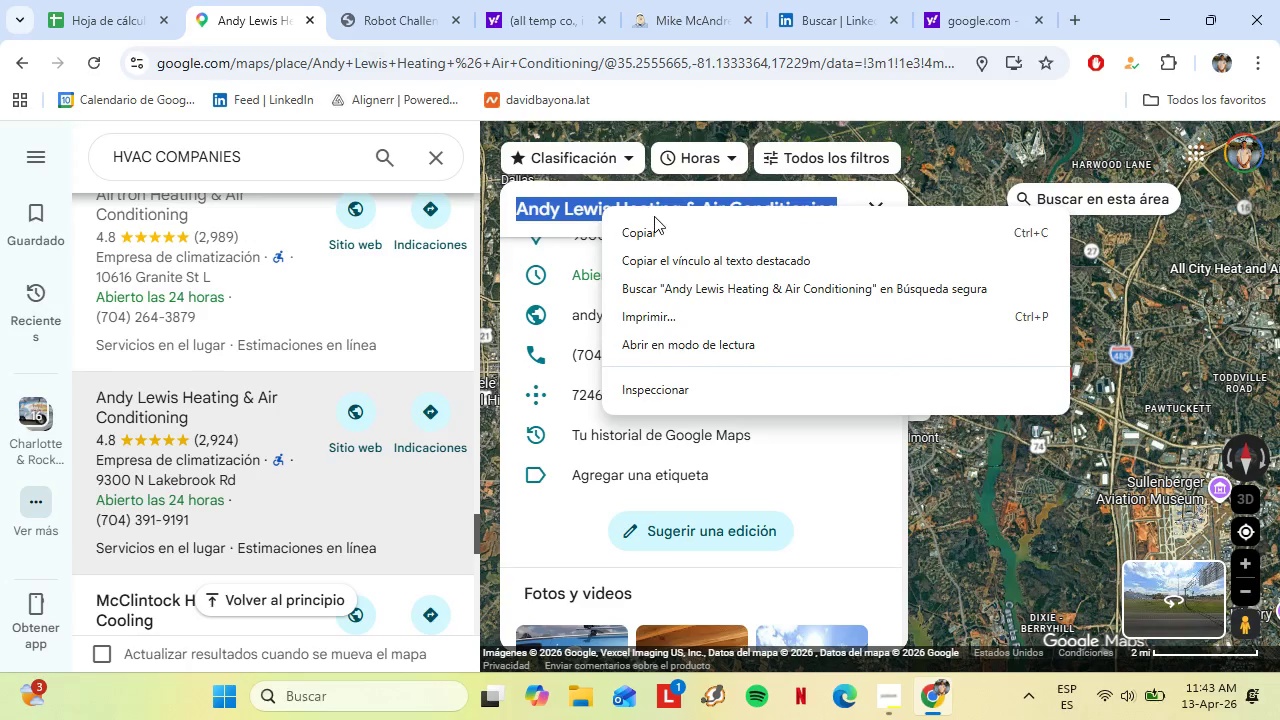 
left_click([660, 226])
 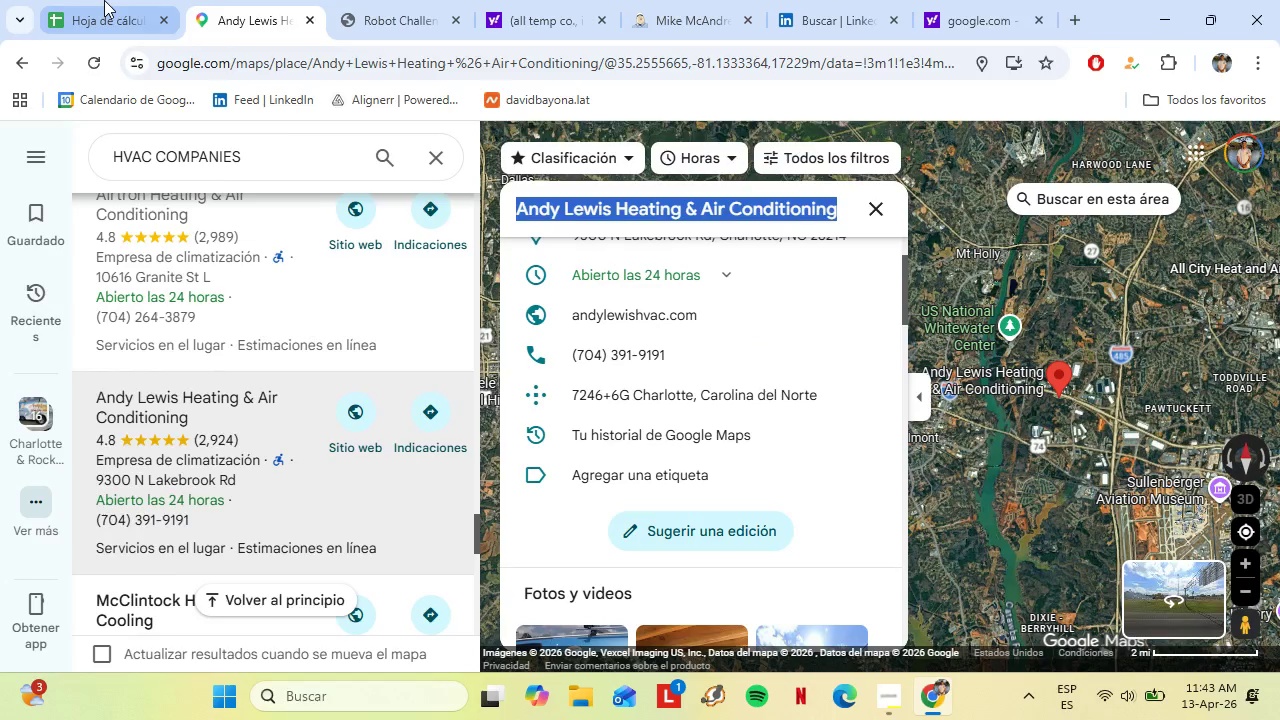 
left_click([104, 0])
 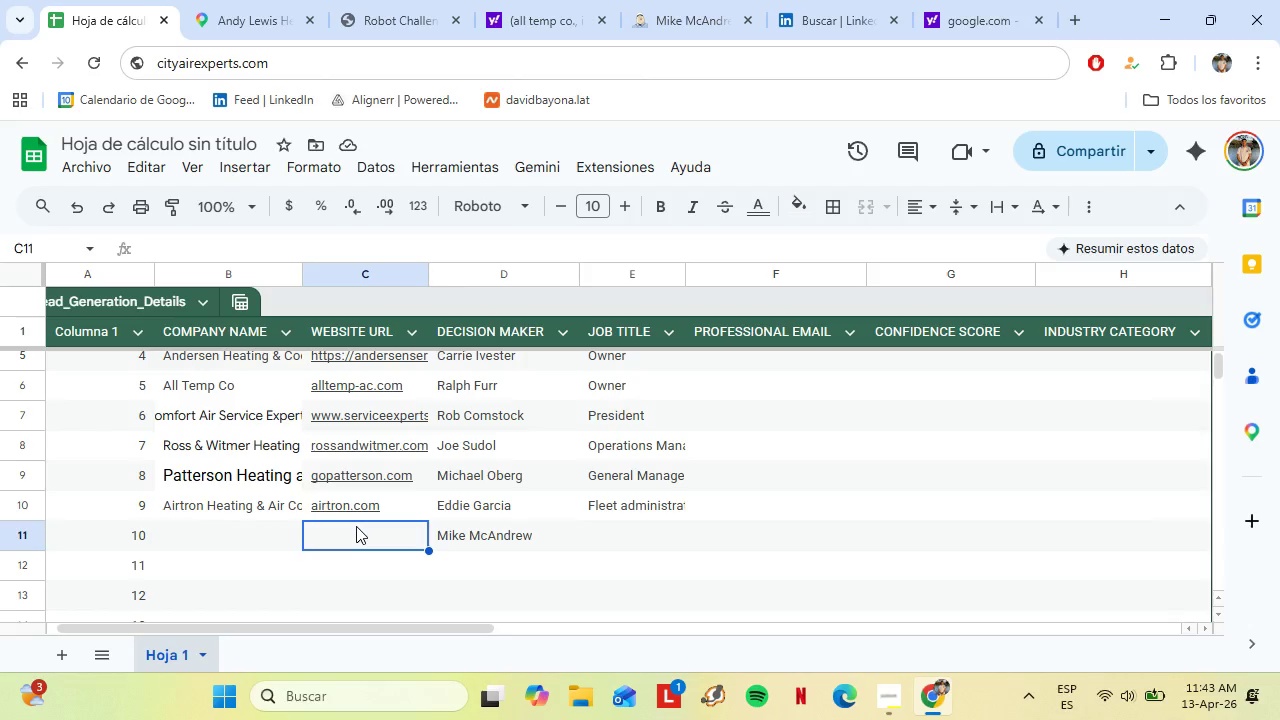 
right_click([356, 526])
 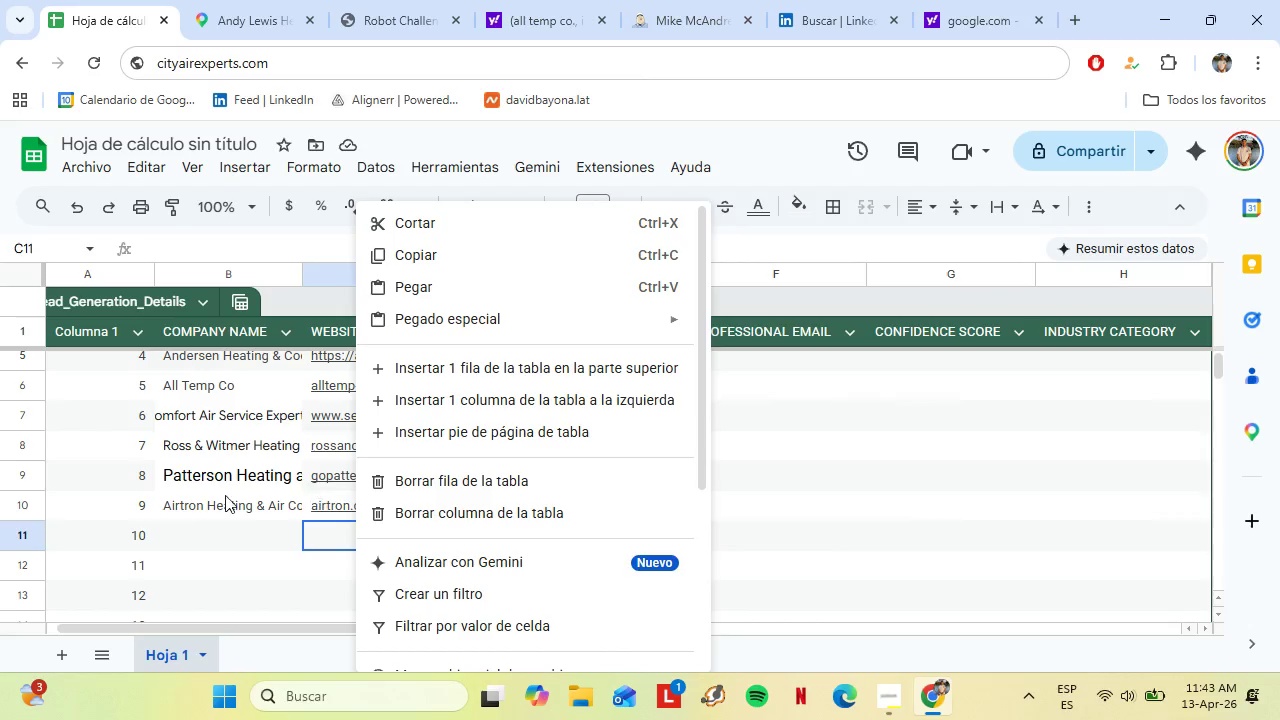 
left_click([202, 529])
 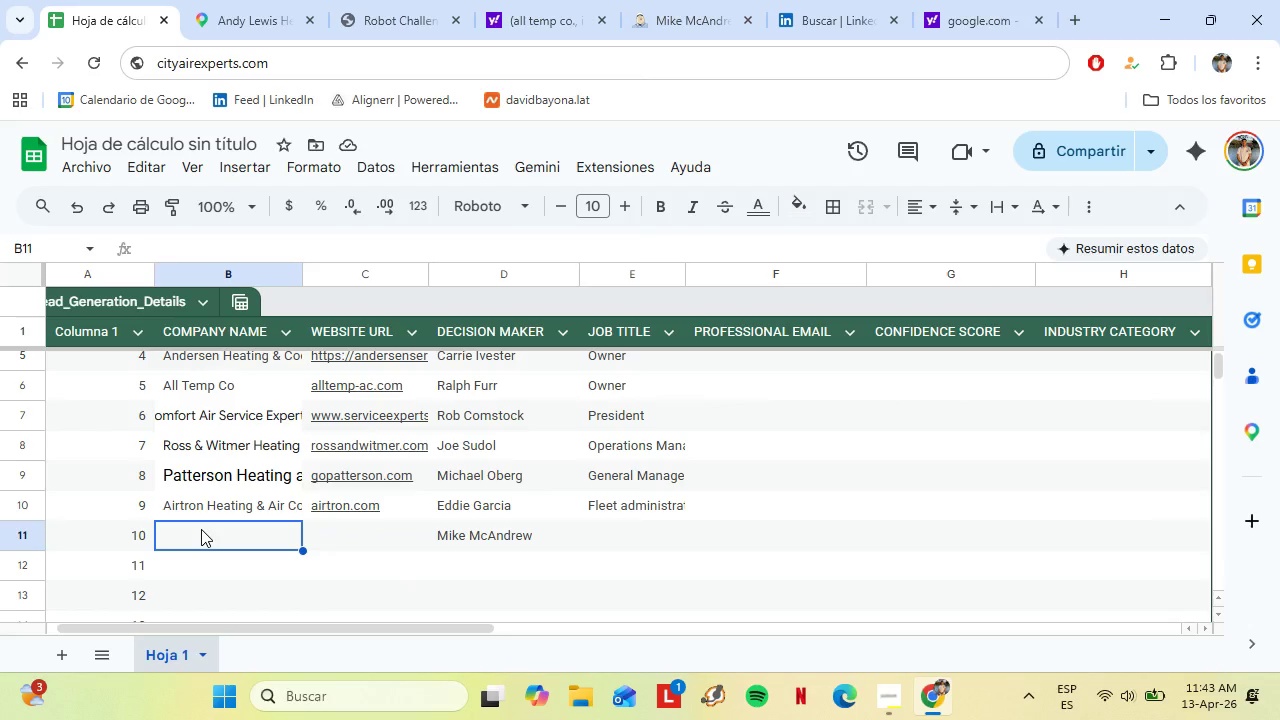 
right_click([201, 529])
 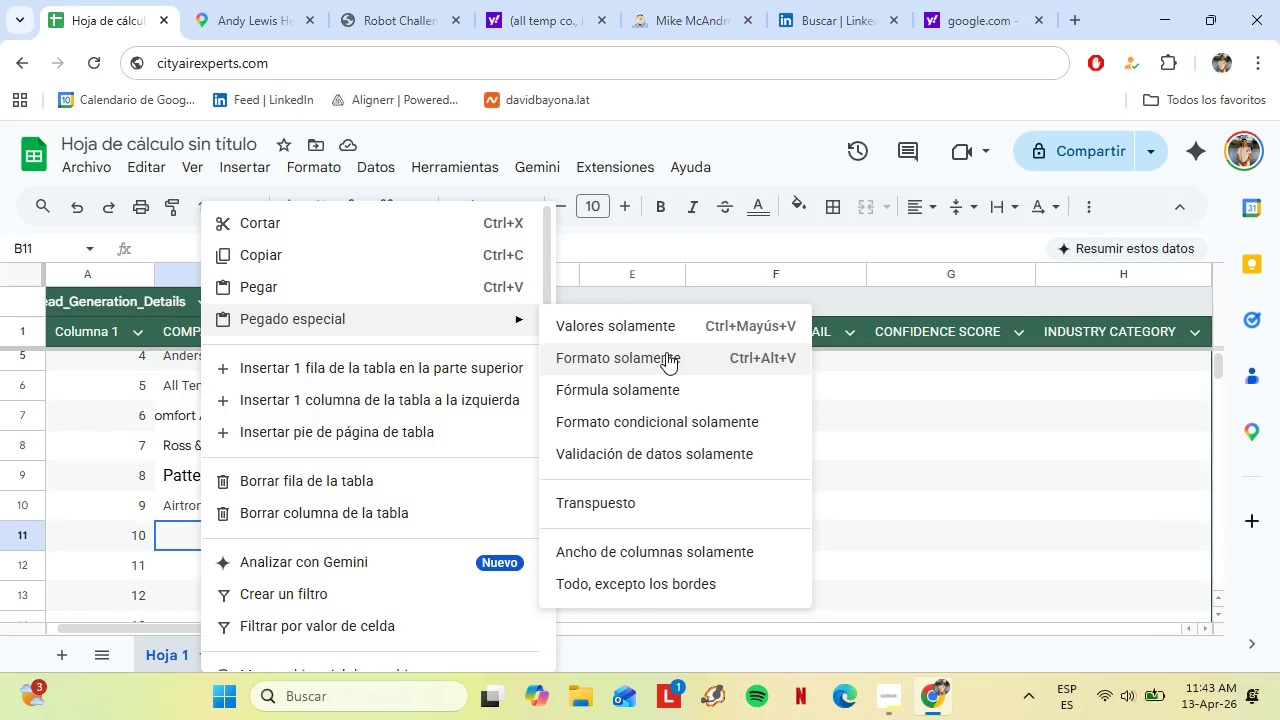 
left_click([646, 330])
 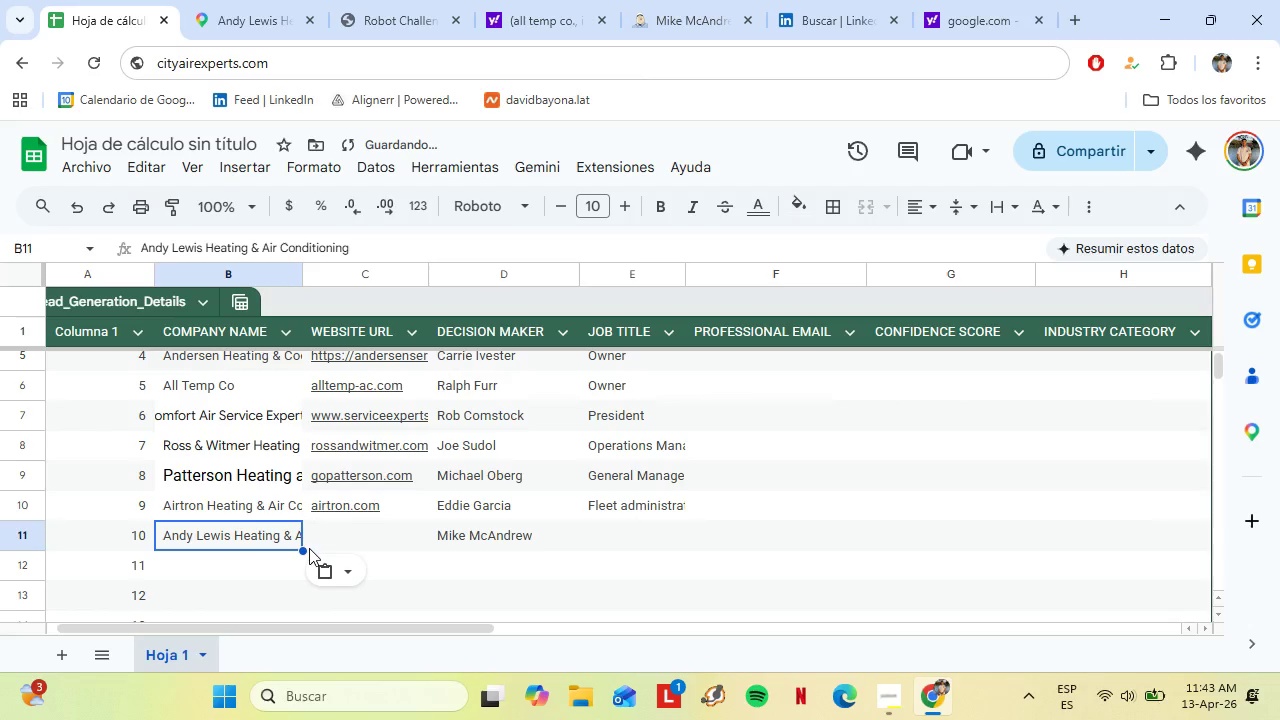 
left_click([345, 532])
 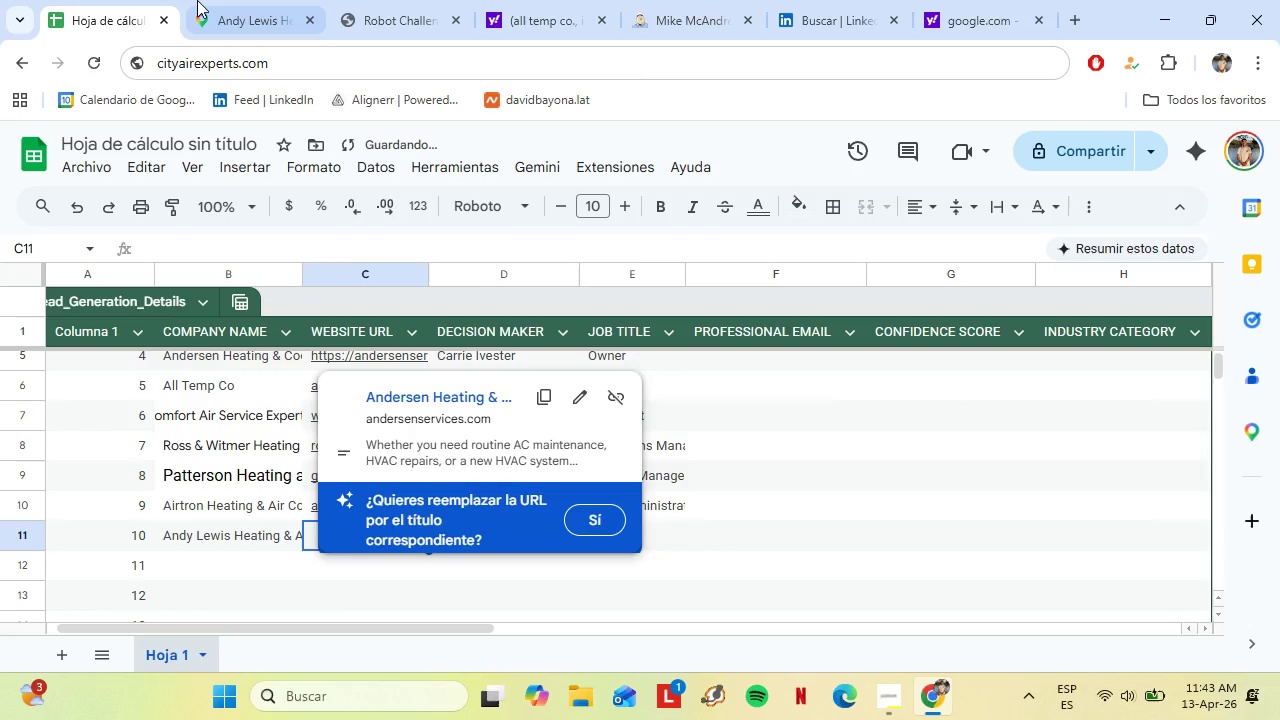 
left_click([197, 0])
 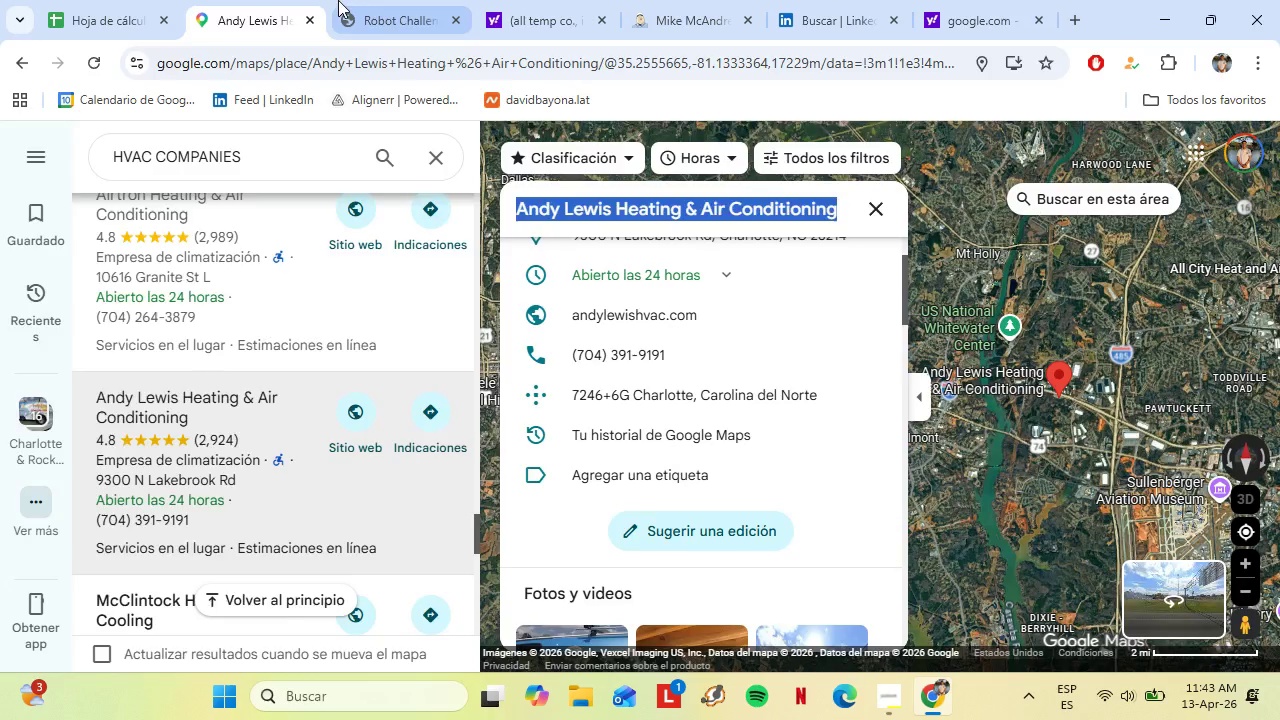 
left_click([331, 0])
 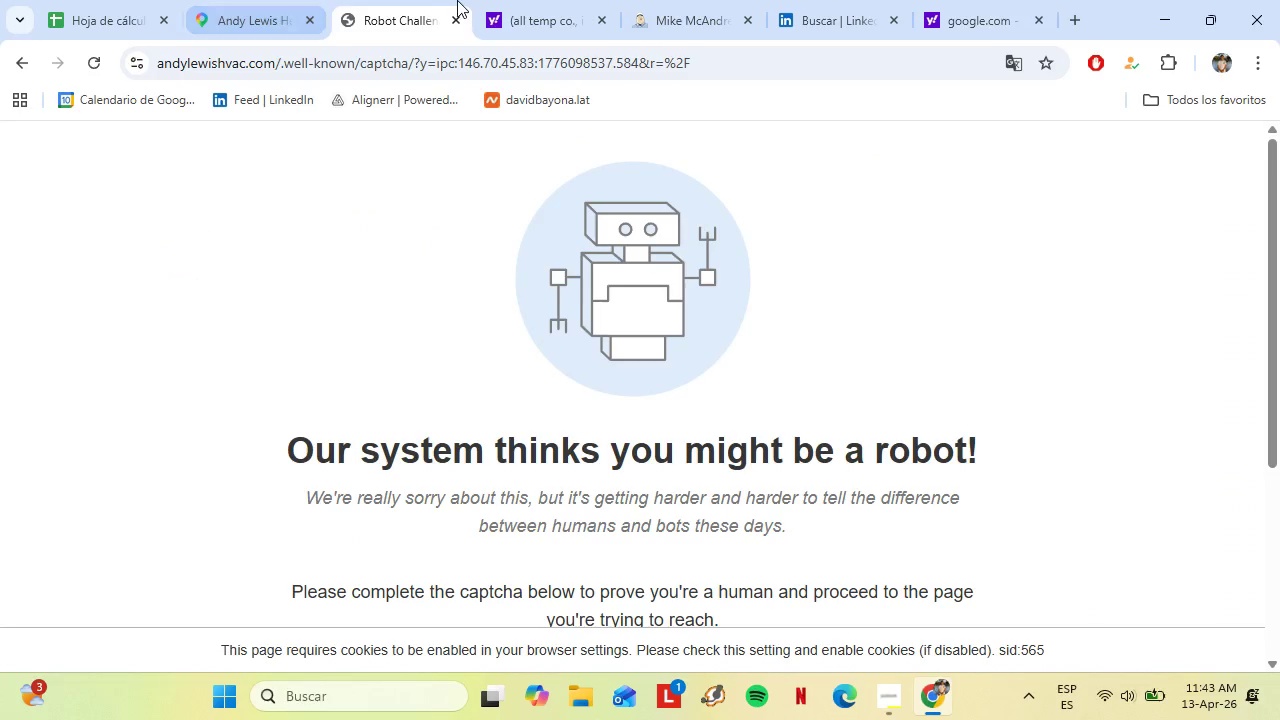 
left_click([501, 17])
 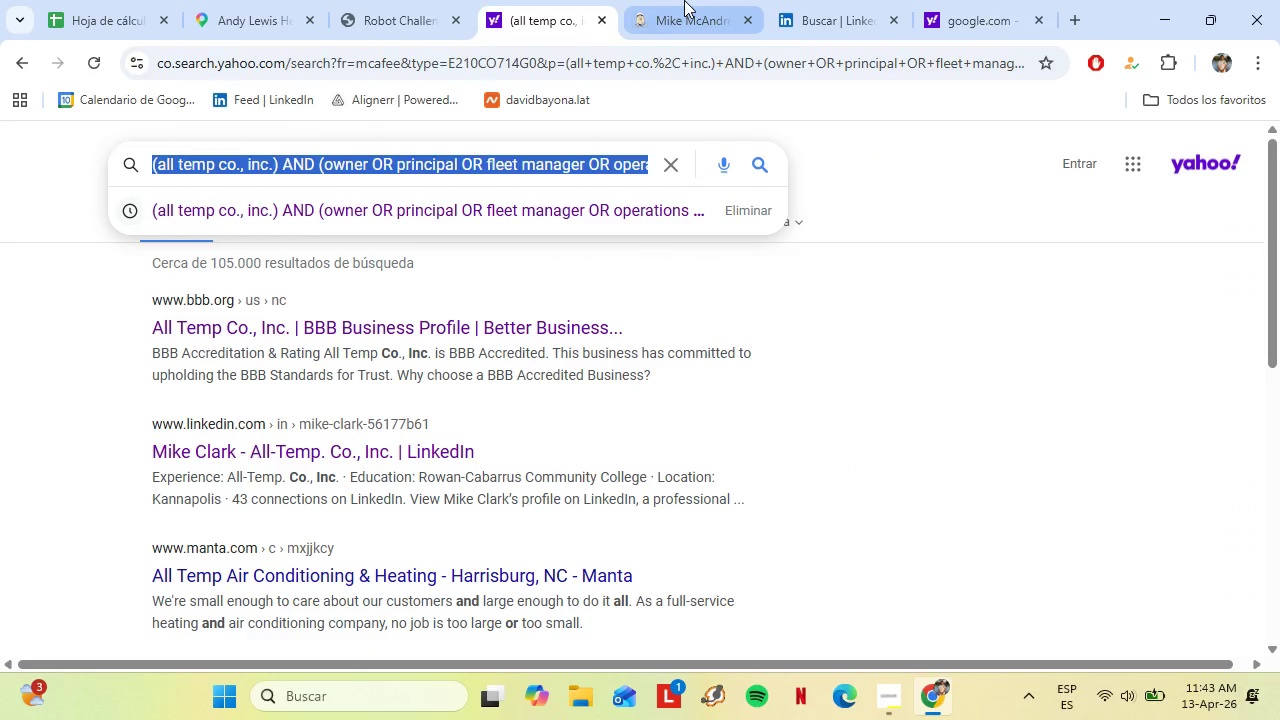 
left_click_drag(start_coordinate=[684, 0], to_coordinate=[577, 6])
 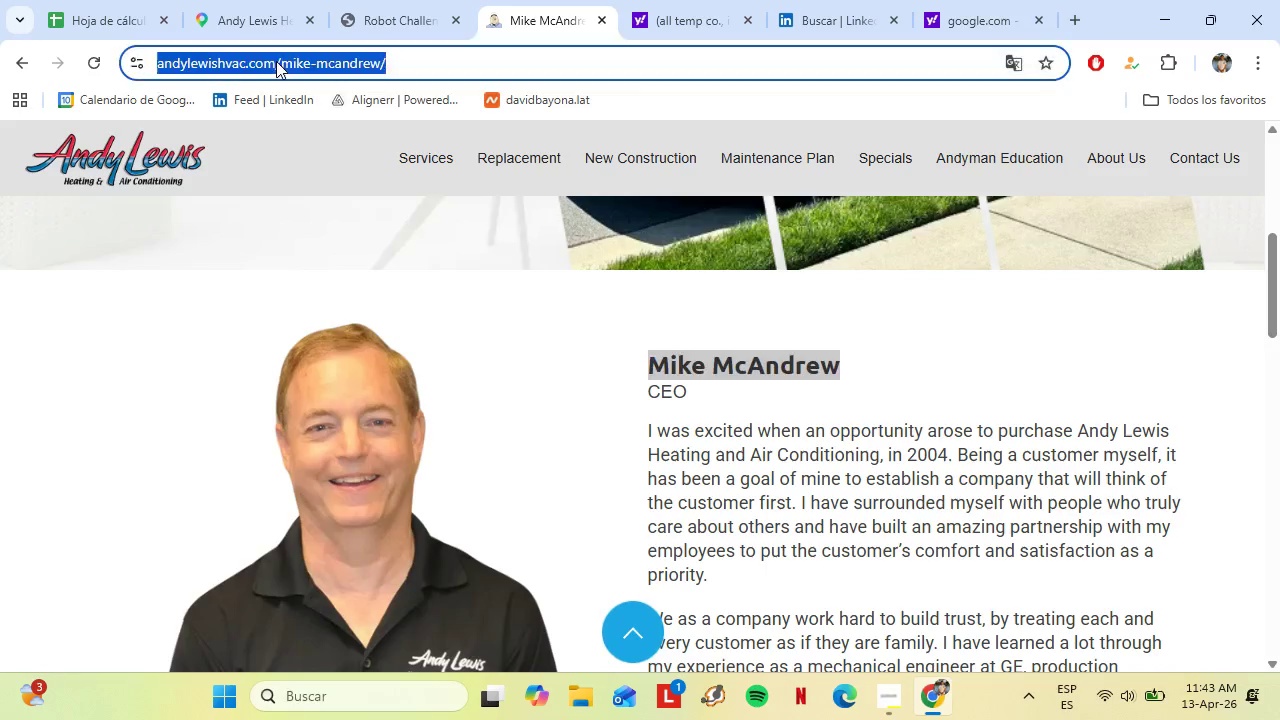 
double_click([276, 61])
 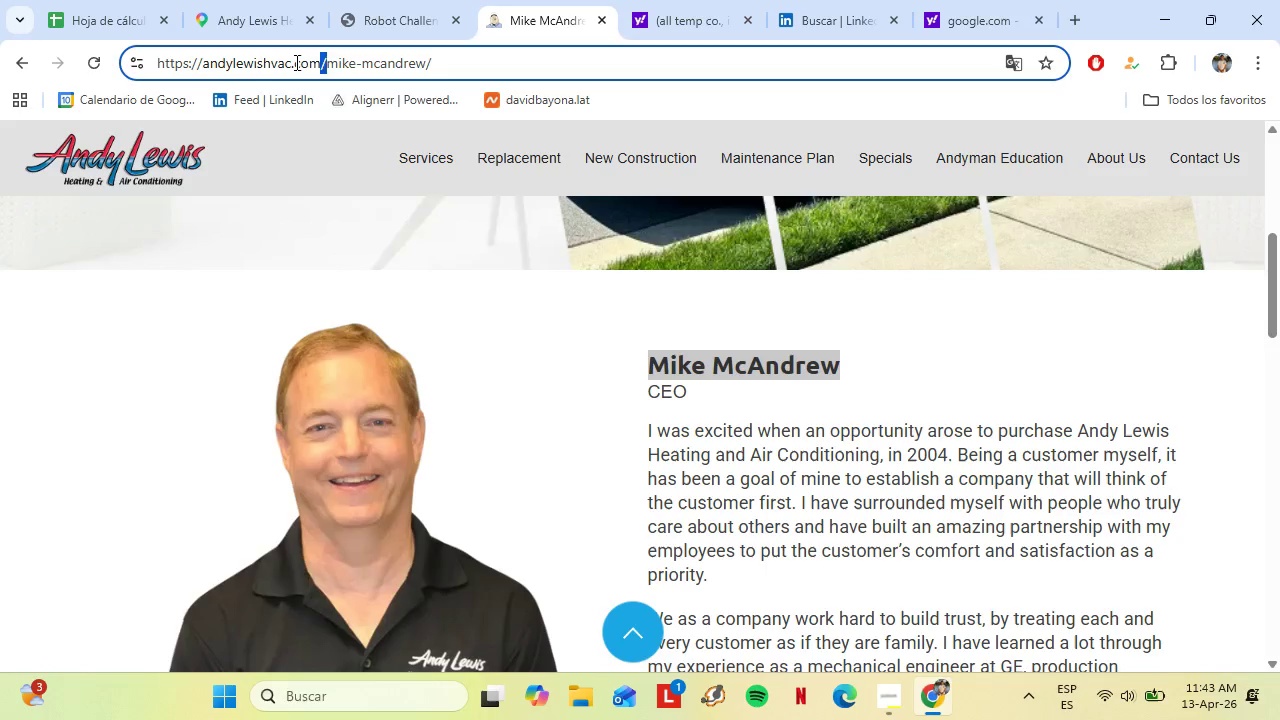 
left_click([295, 62])
 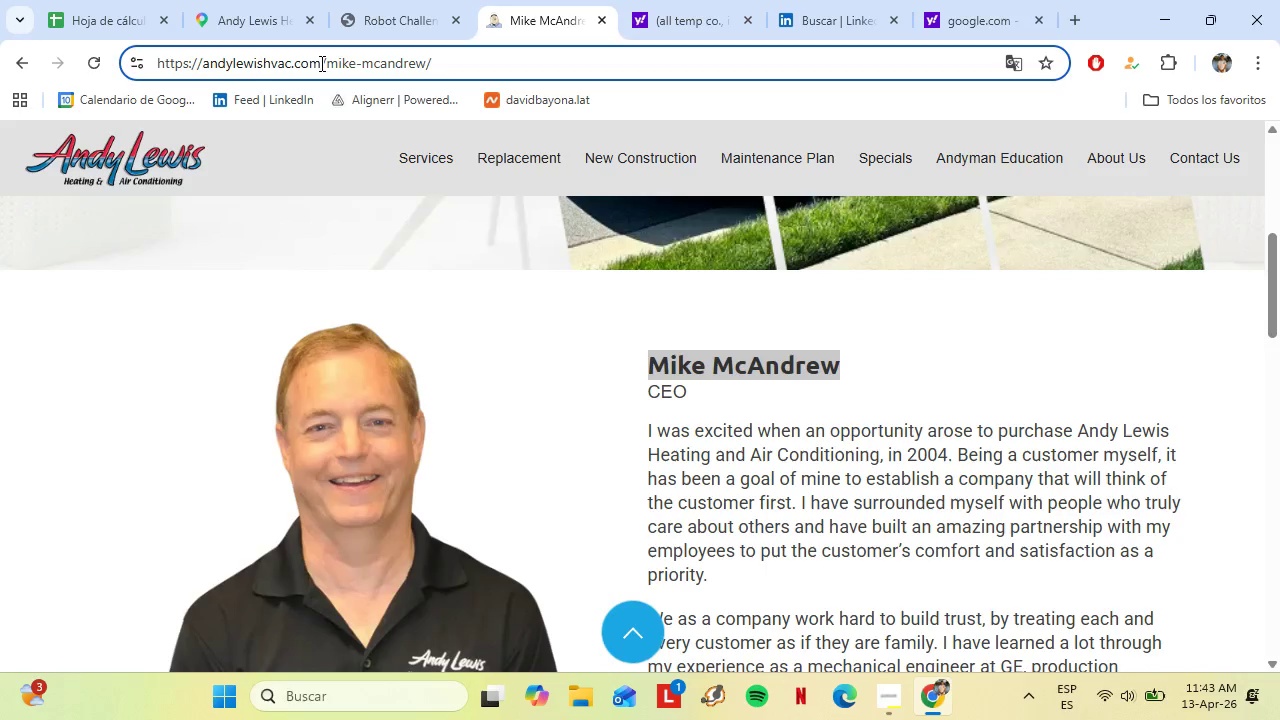 
left_click_drag(start_coordinate=[321, 63], to_coordinate=[202, 70])
 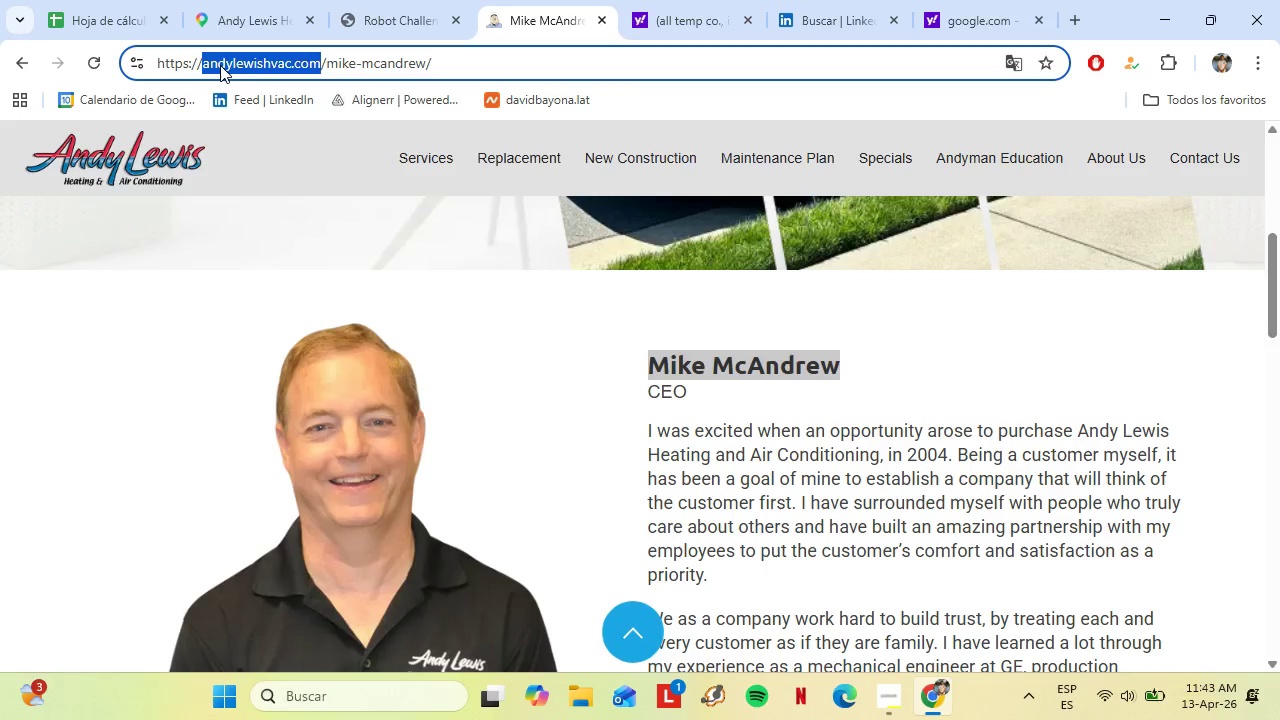 
right_click([220, 65])
 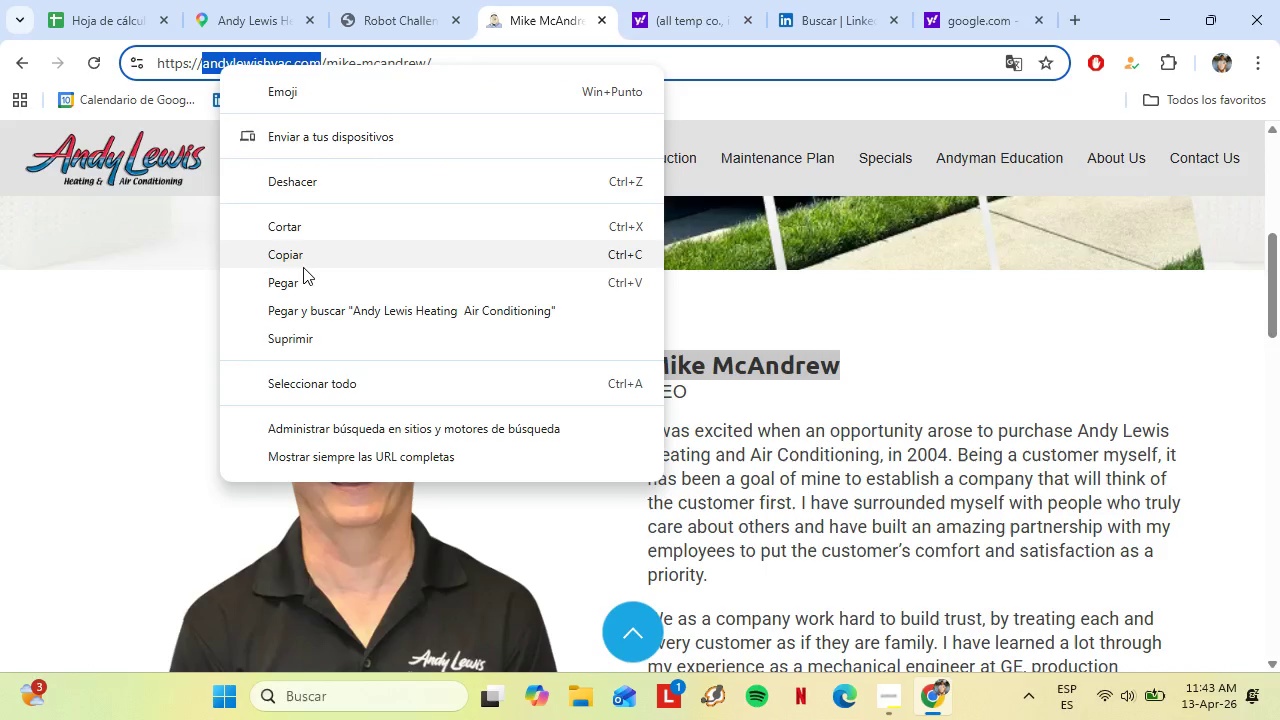 
left_click([301, 263])
 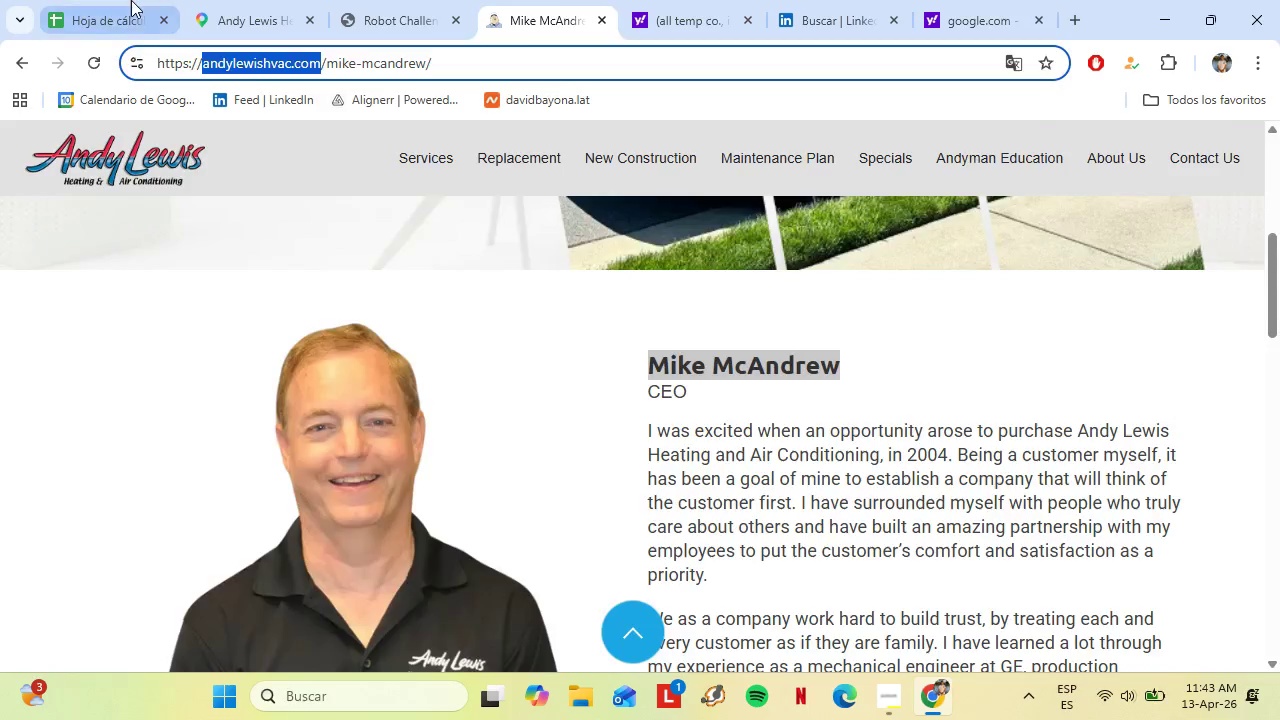 
left_click([131, 0])
 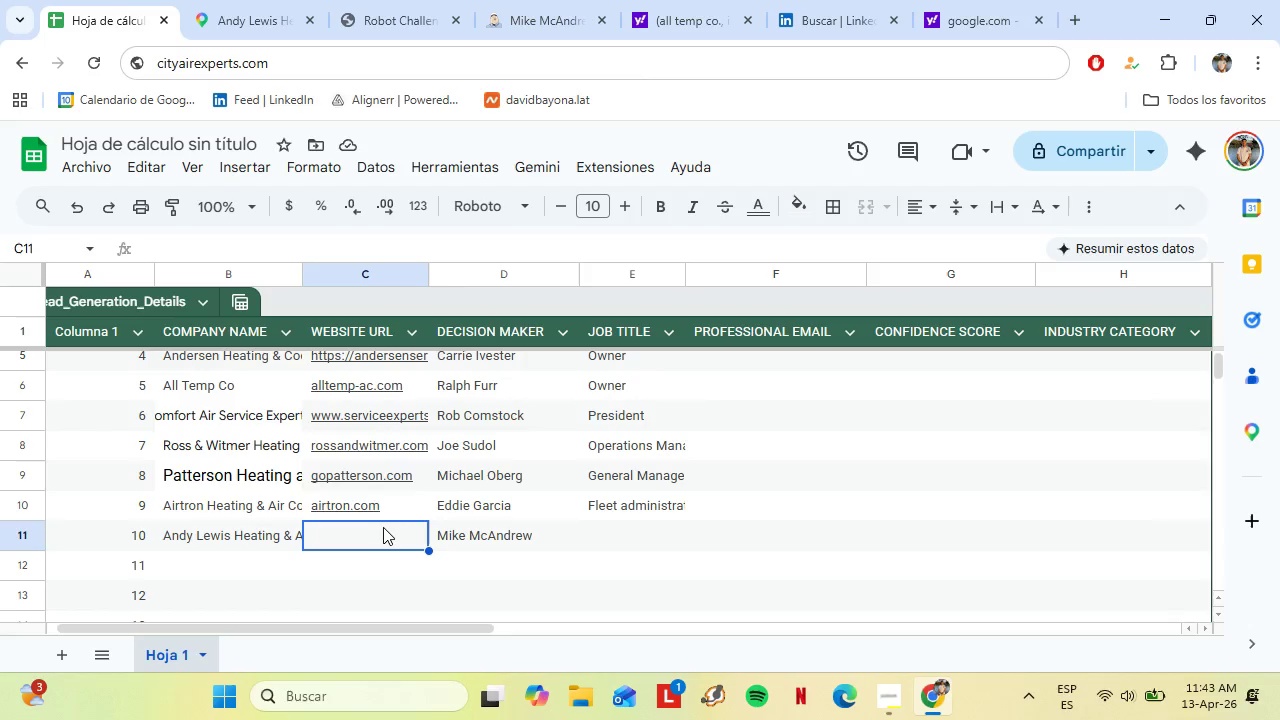 
right_click([382, 527])
 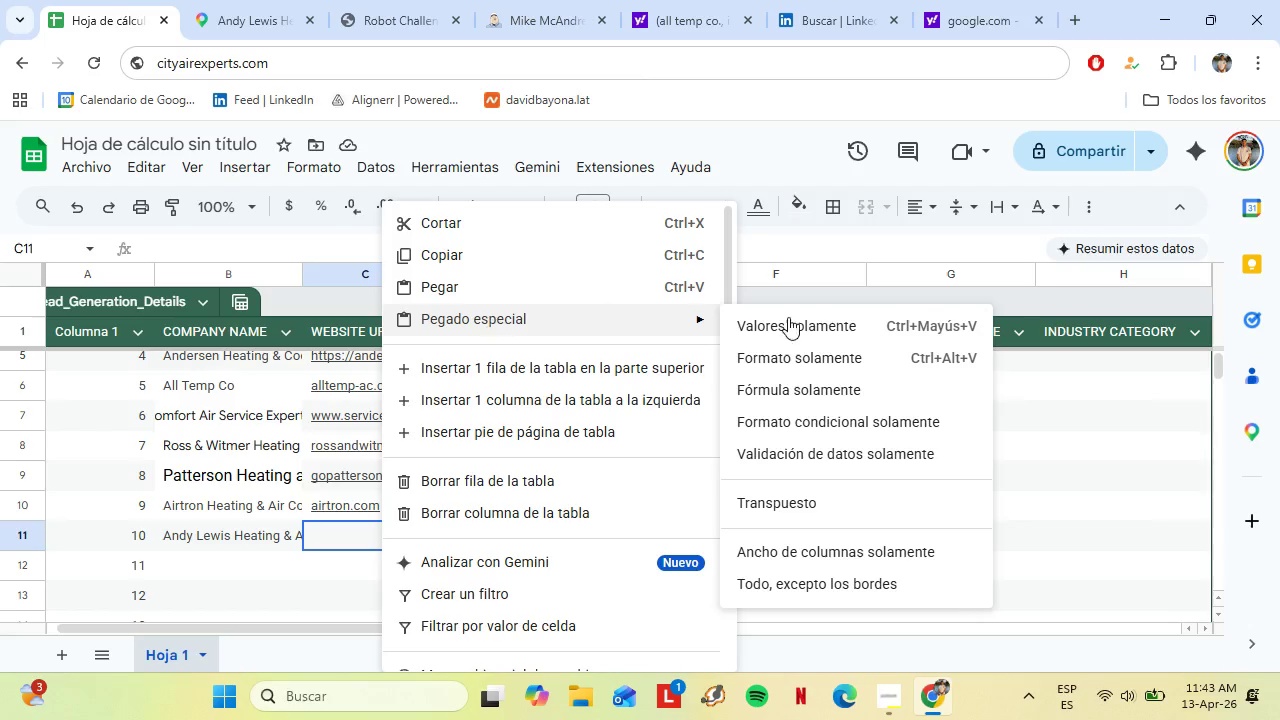 
left_click([826, 321])
 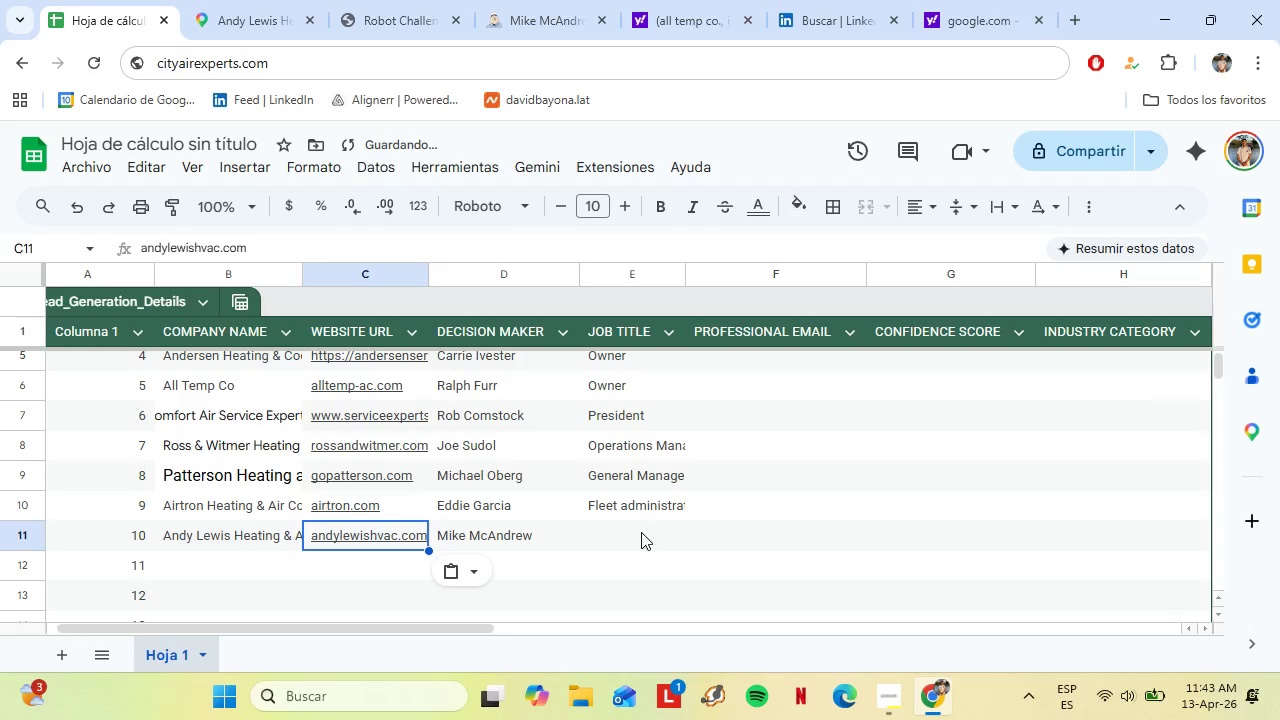 
left_click([640, 532])
 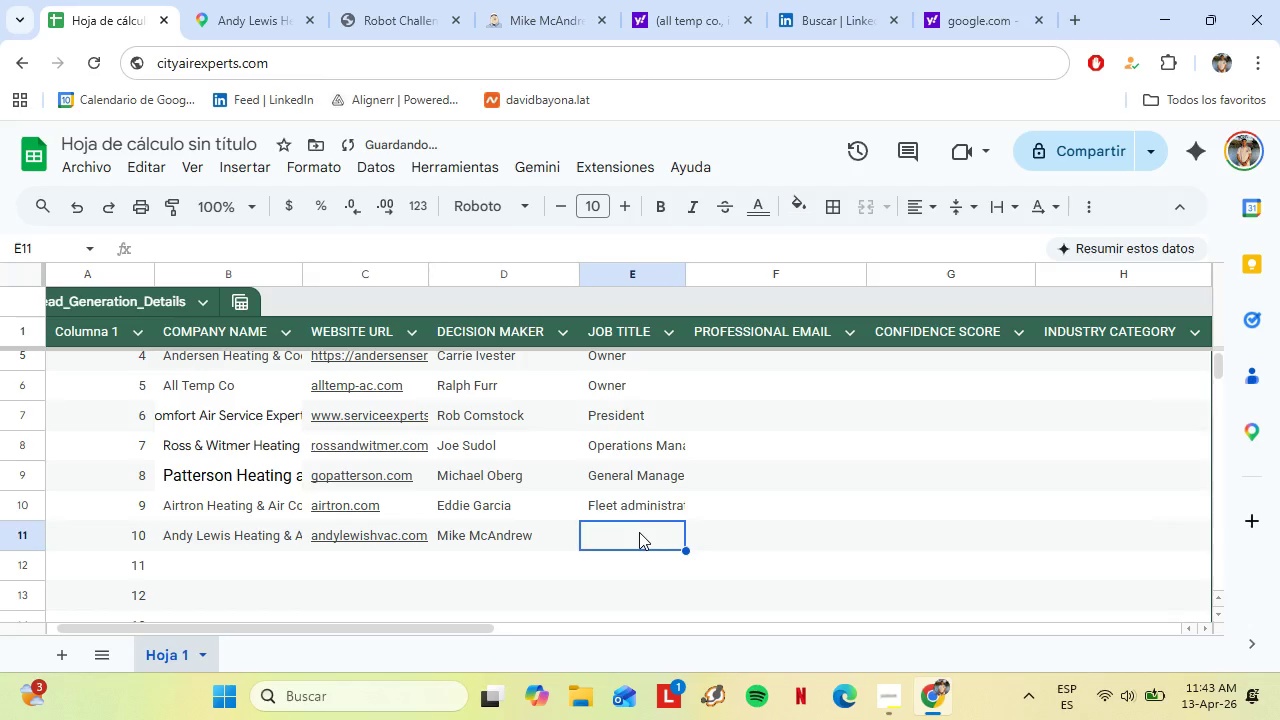 
type(CEO)
 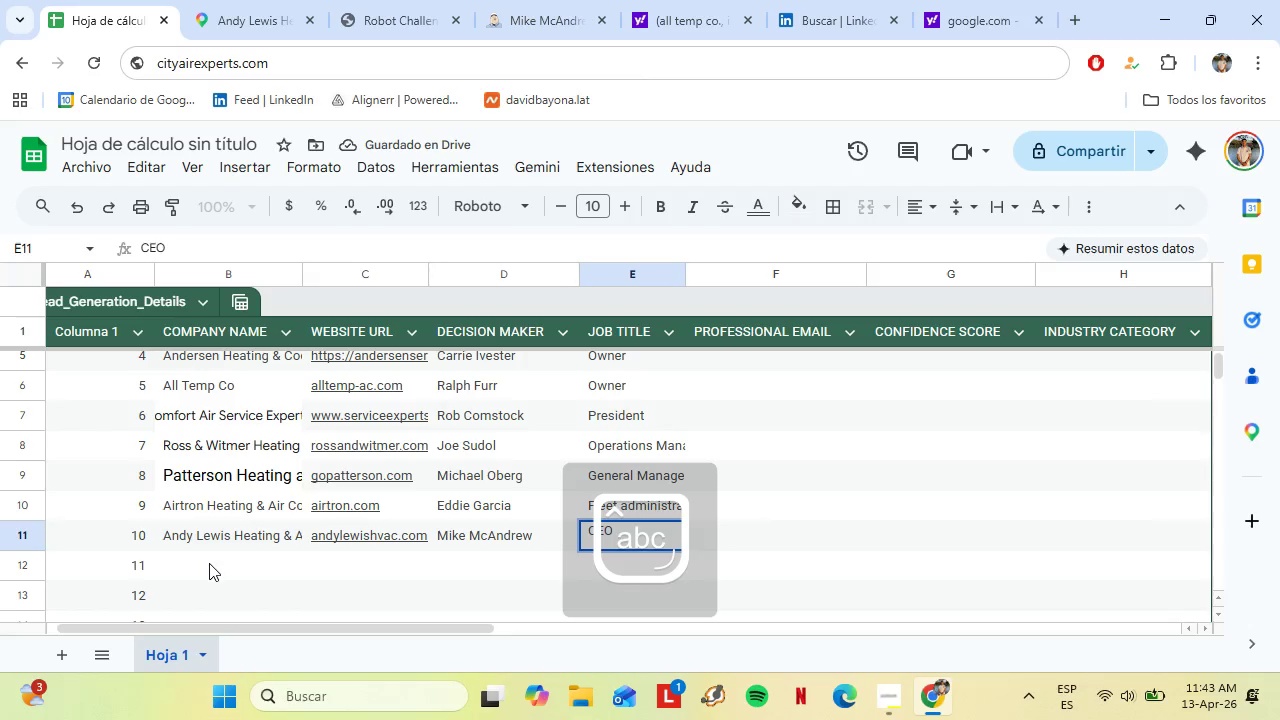 
left_click([208, 559])
 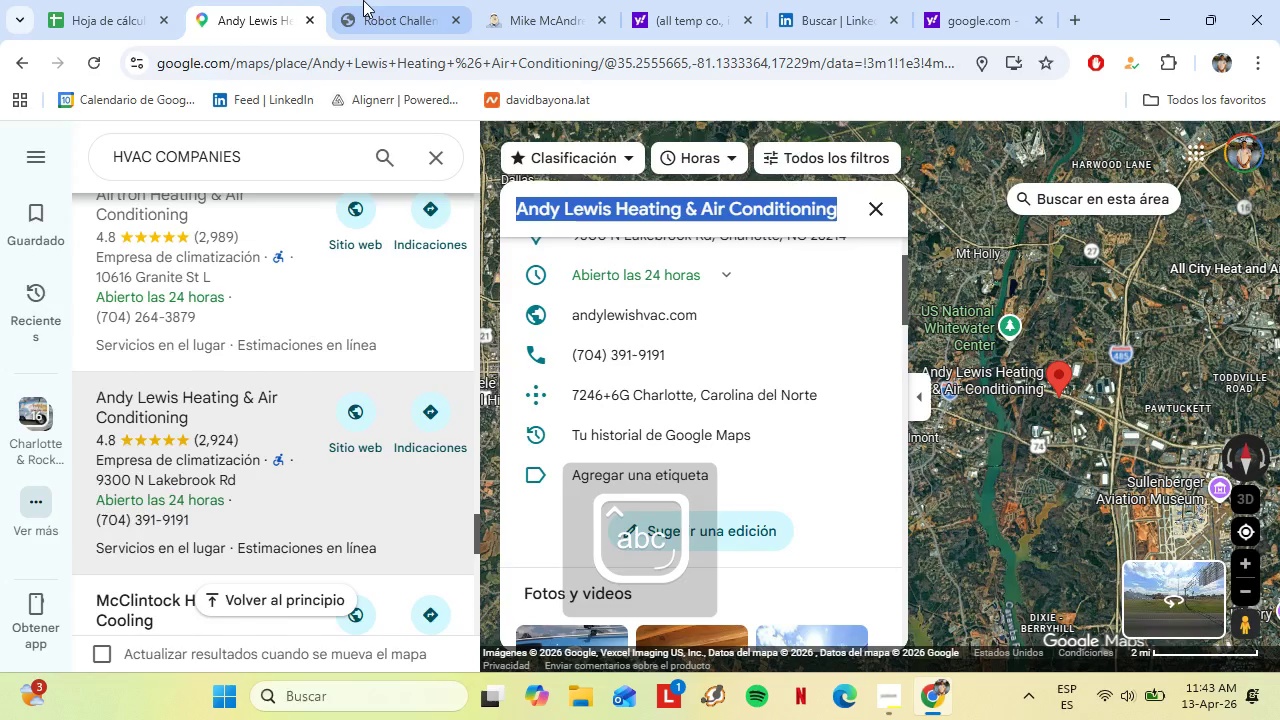 
double_click([364, 0])
 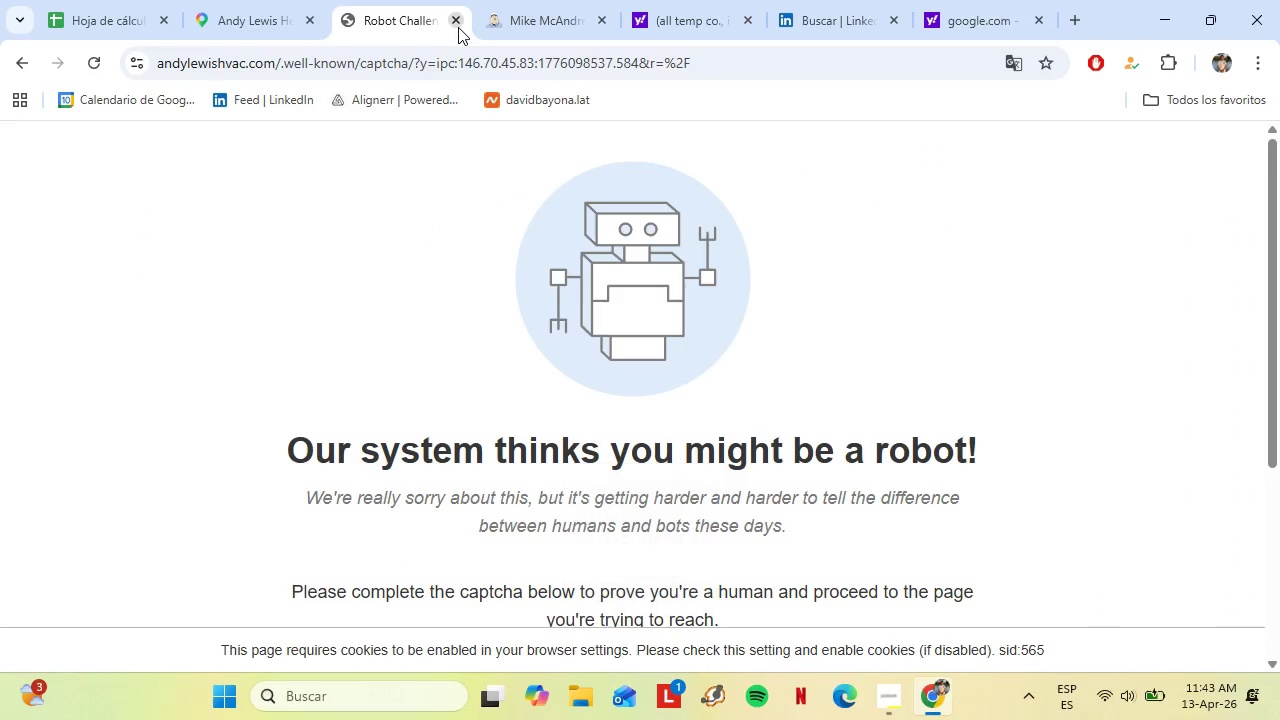 
left_click([457, 26])
 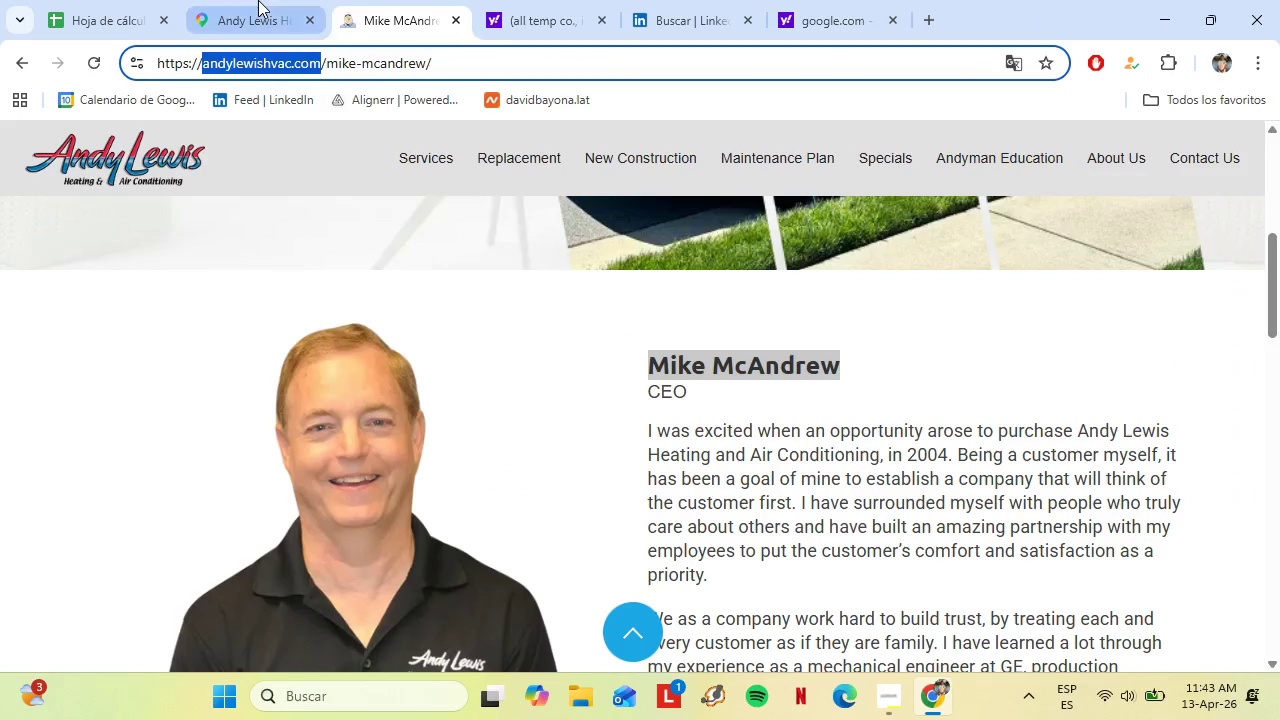 
left_click([258, 0])
 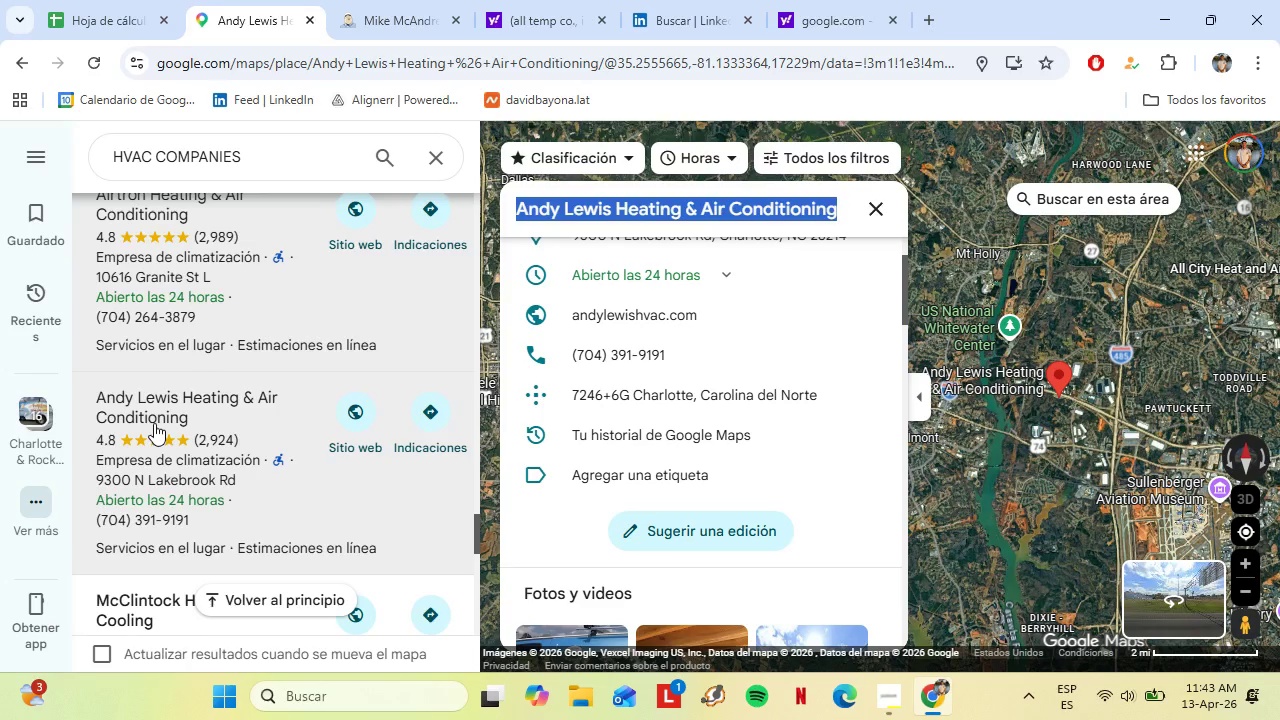 
scroll: coordinate [208, 438], scroll_direction: down, amount: 2.0
 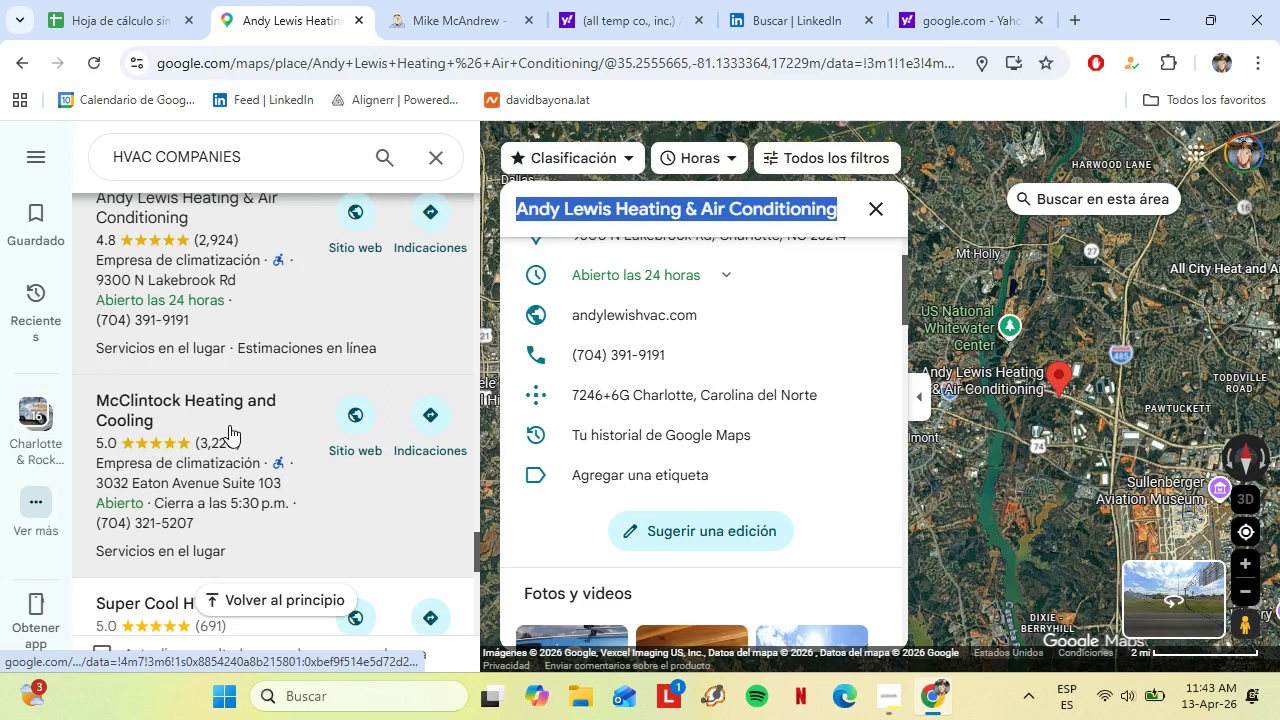 
left_click([229, 425])
 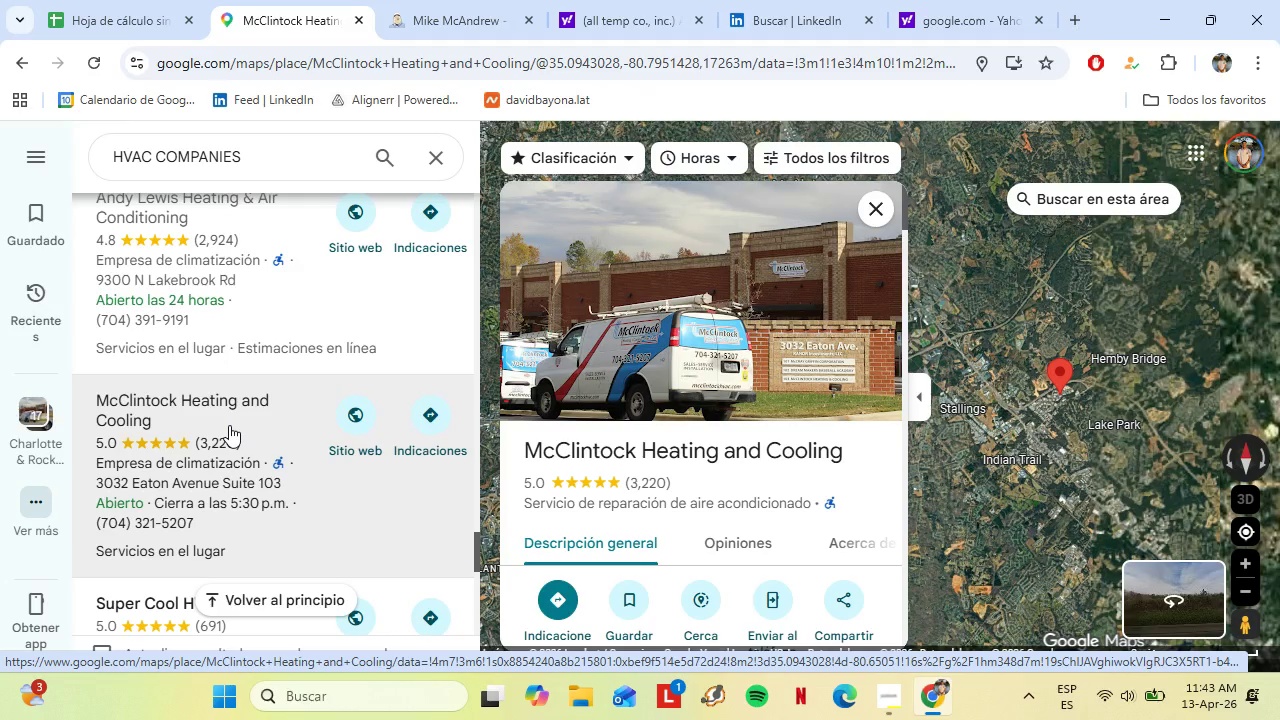 
scroll: coordinate [696, 340], scroll_direction: down, amount: 3.0
 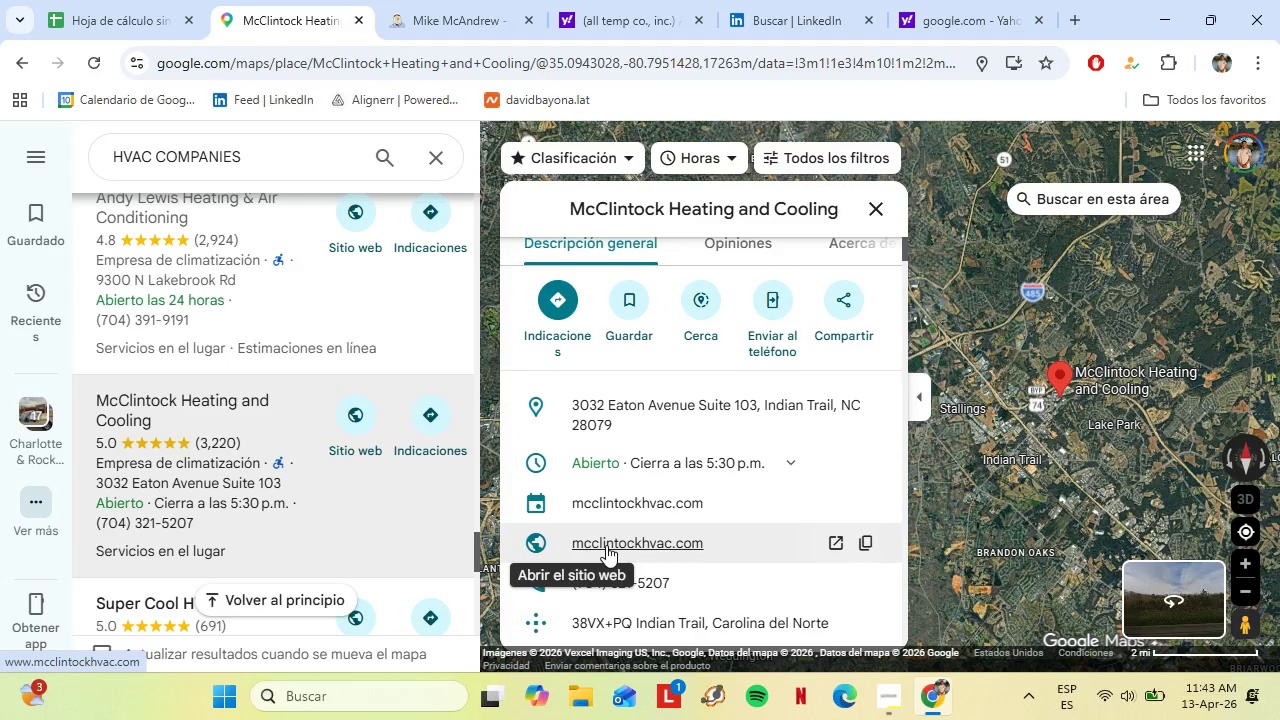 
left_click([606, 544])
 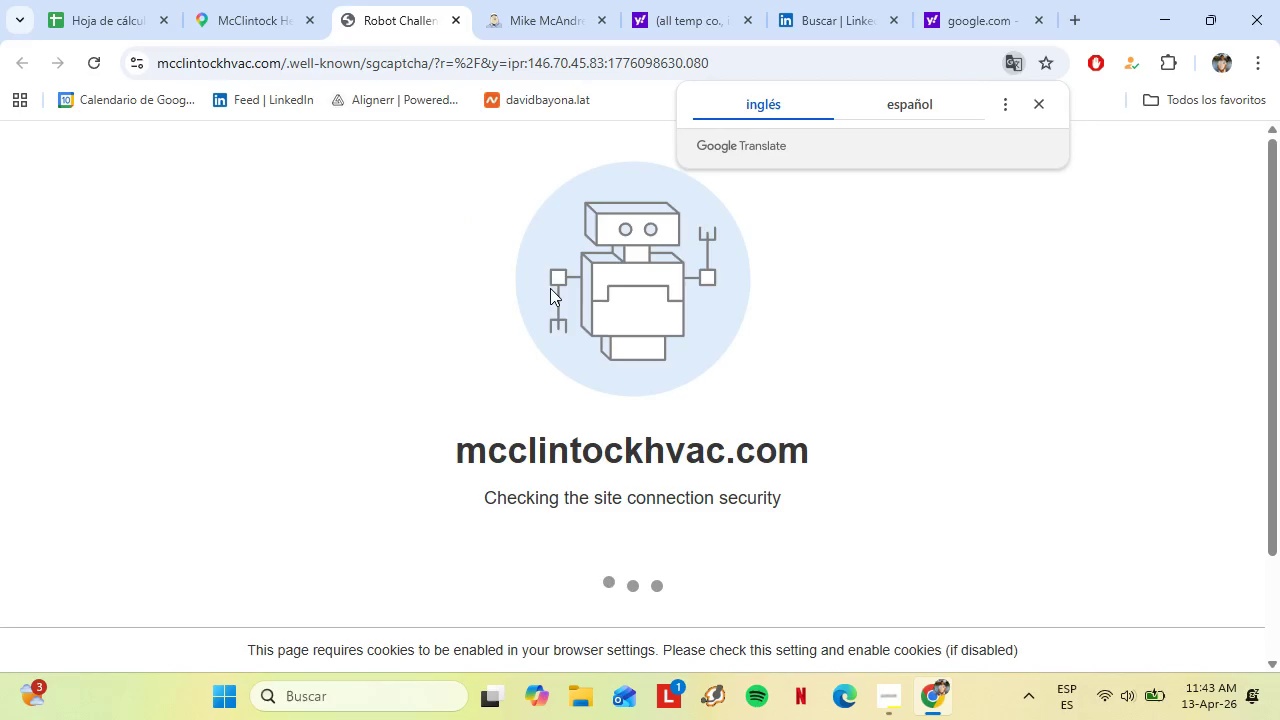 
left_click([217, 0])
 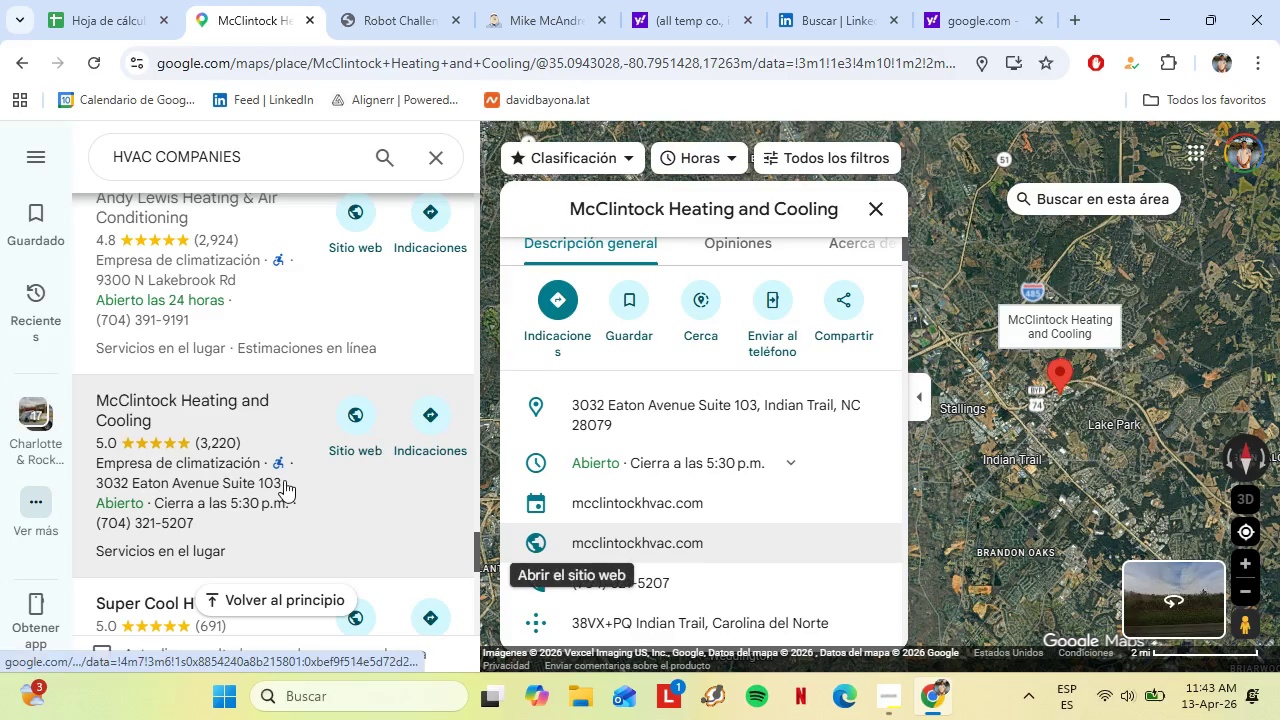 
scroll: coordinate [284, 478], scroll_direction: down, amount: 2.0
 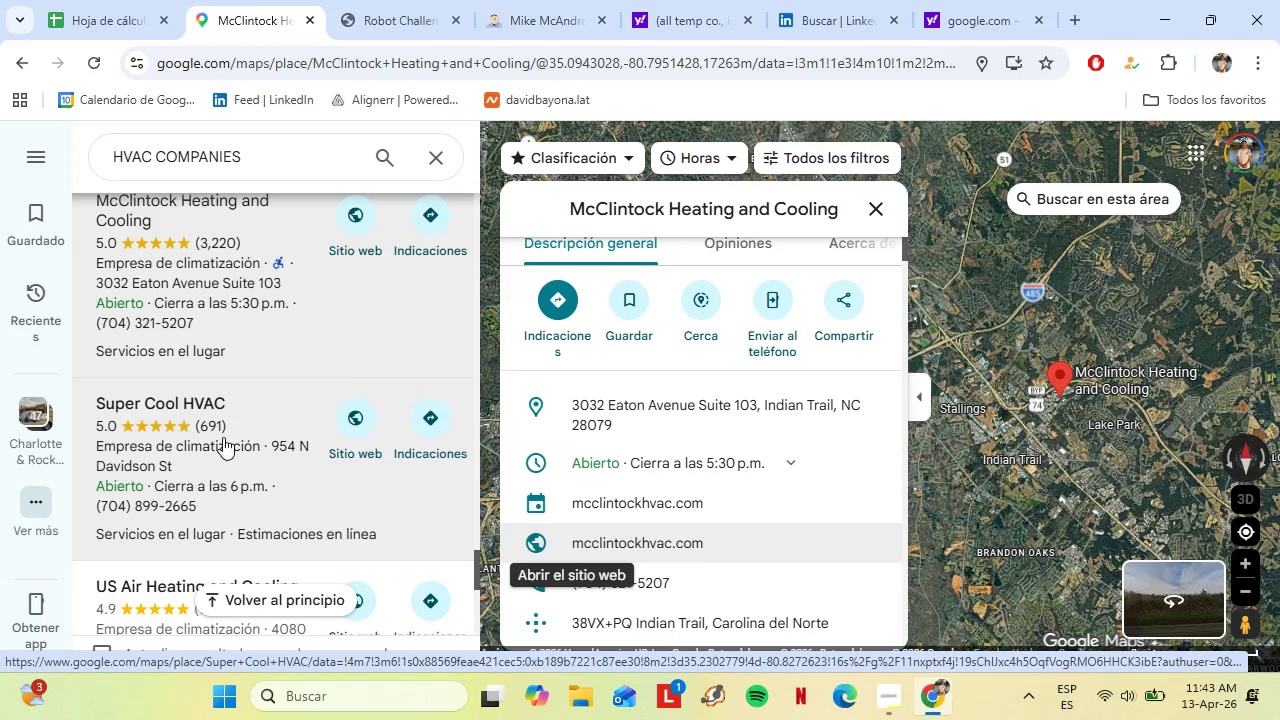 
left_click([223, 437])
 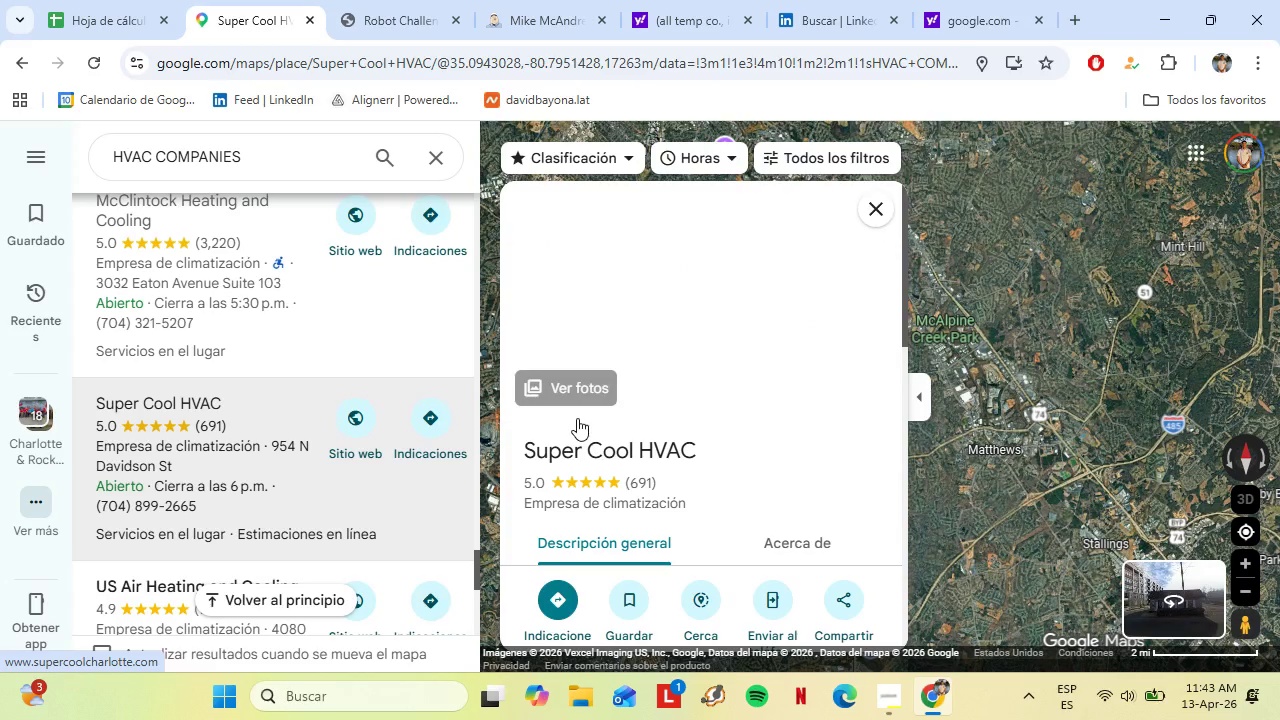 
scroll: coordinate [686, 415], scroll_direction: down, amount: 2.0
 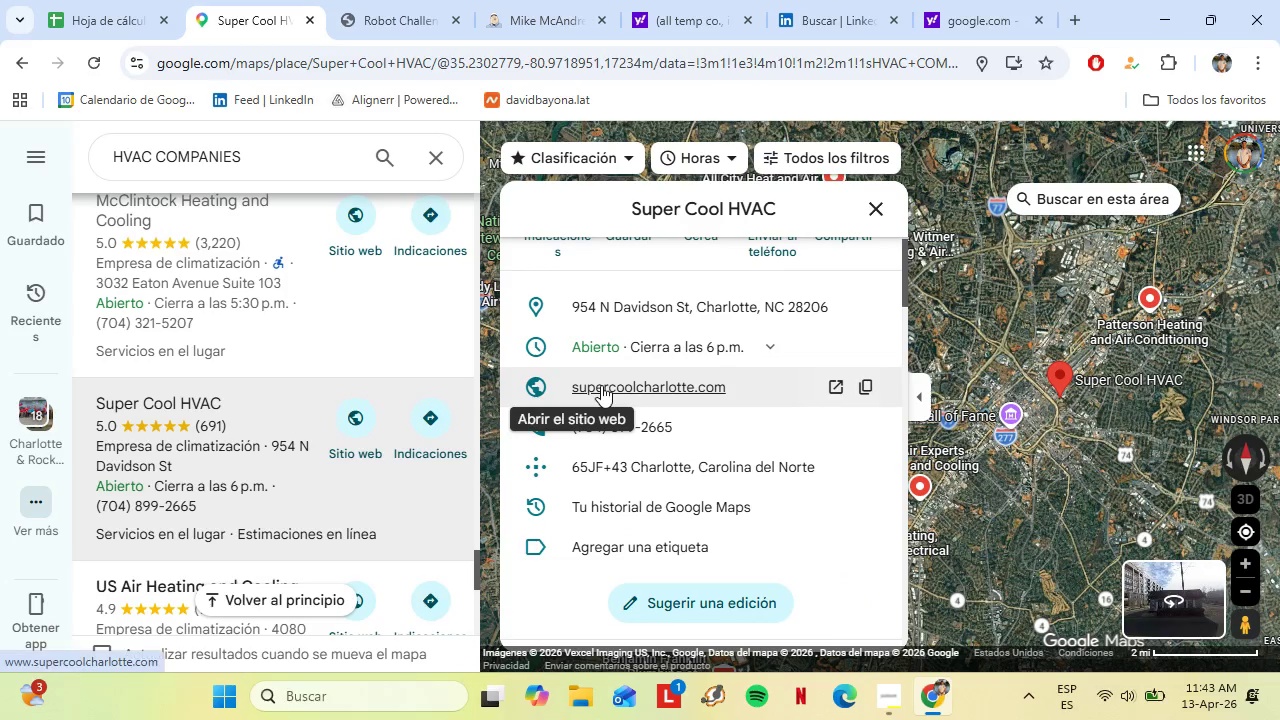 
left_click([622, 386])
 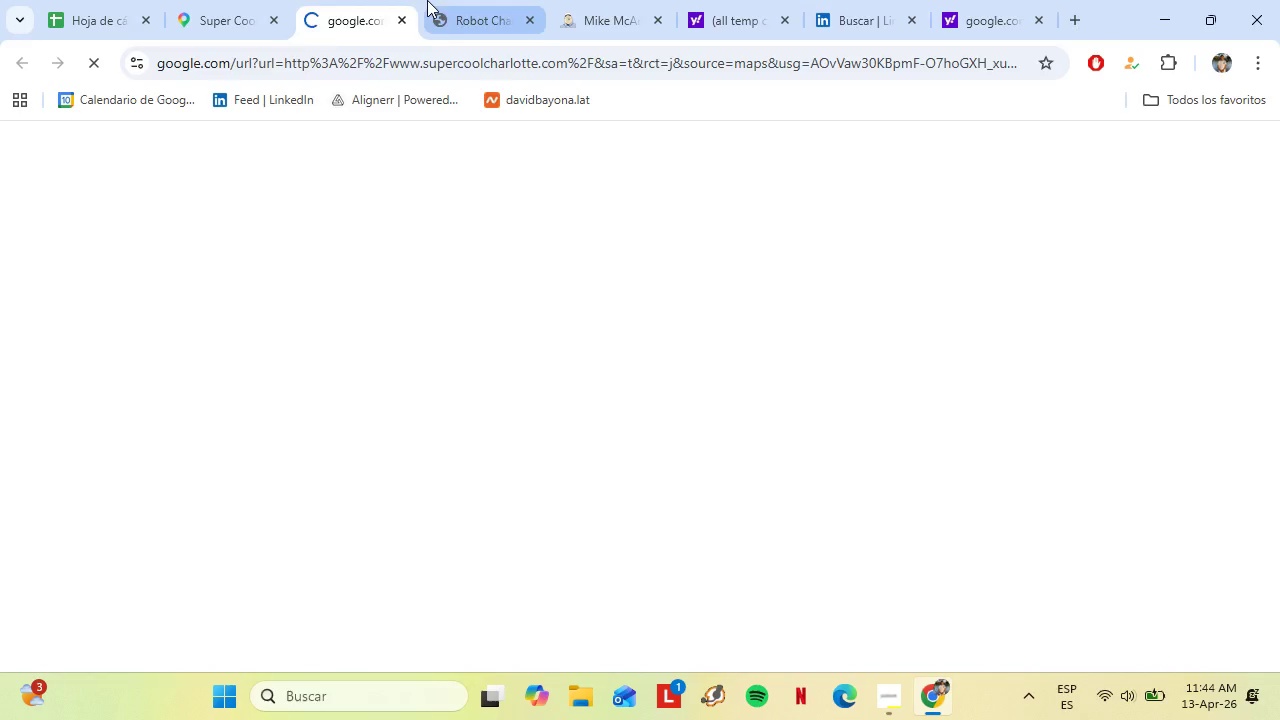 
left_click([427, 0])
 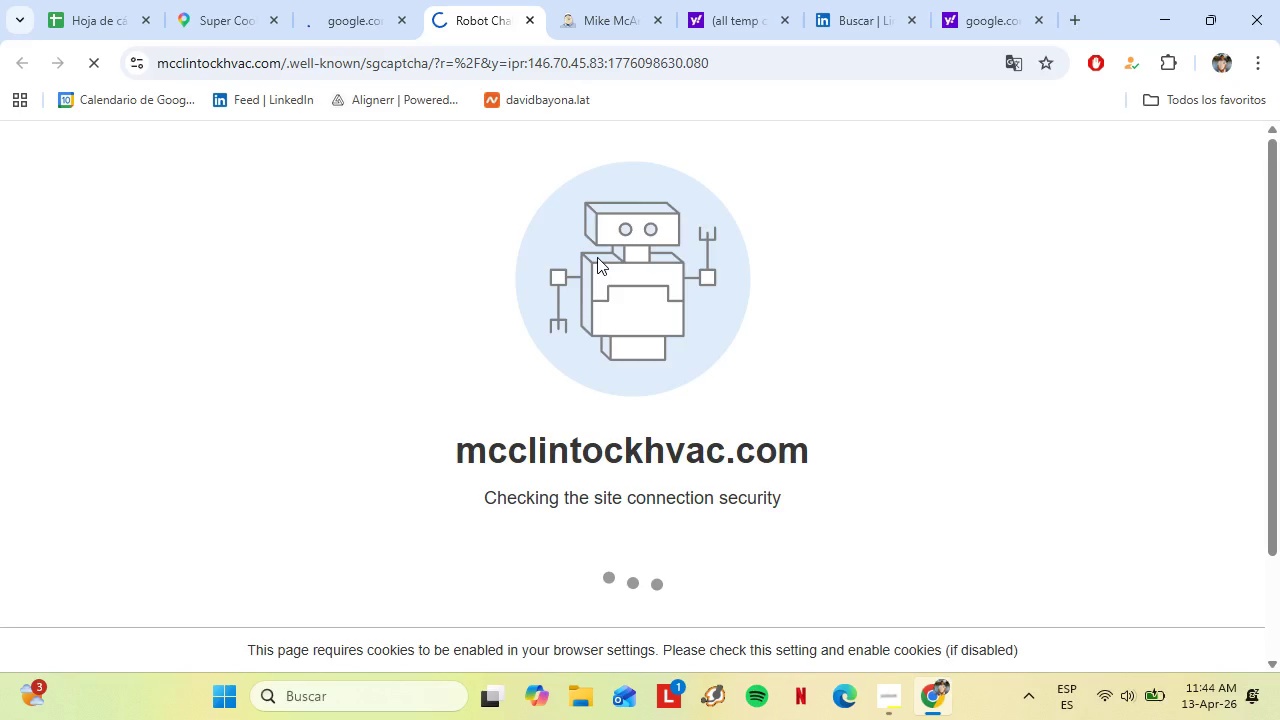 
left_click([339, 0])
 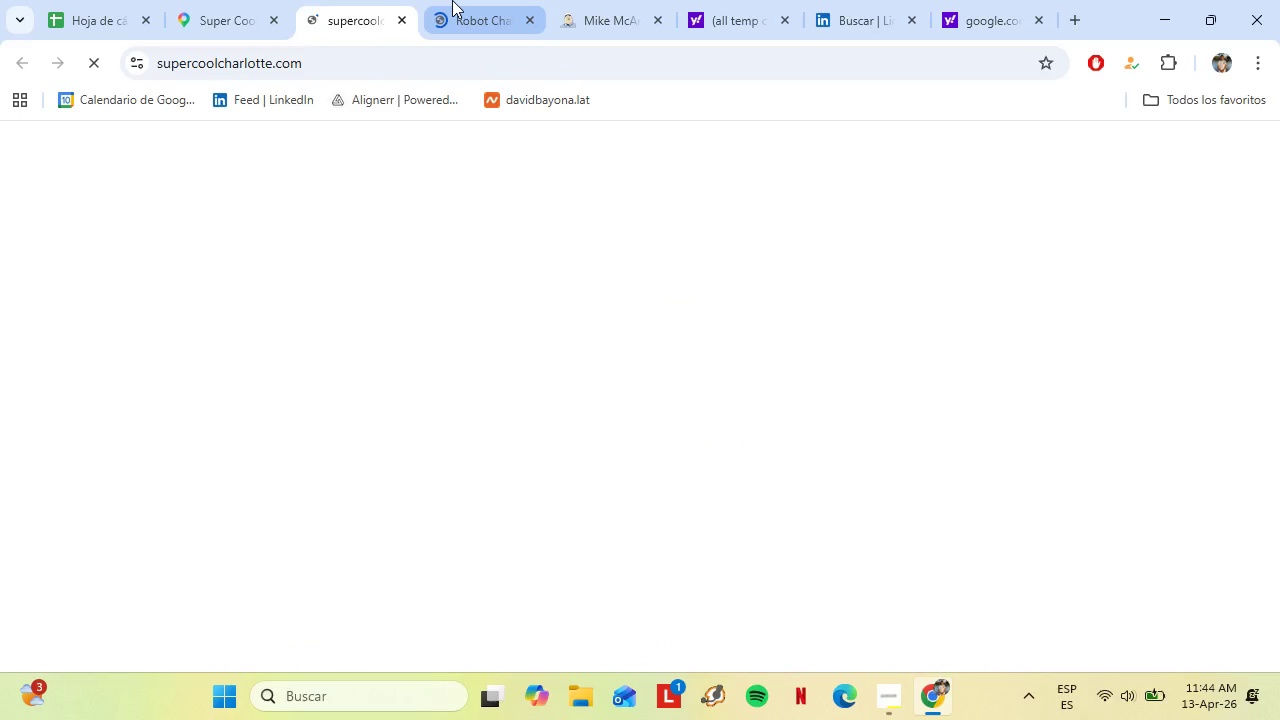 
left_click([452, 0])
 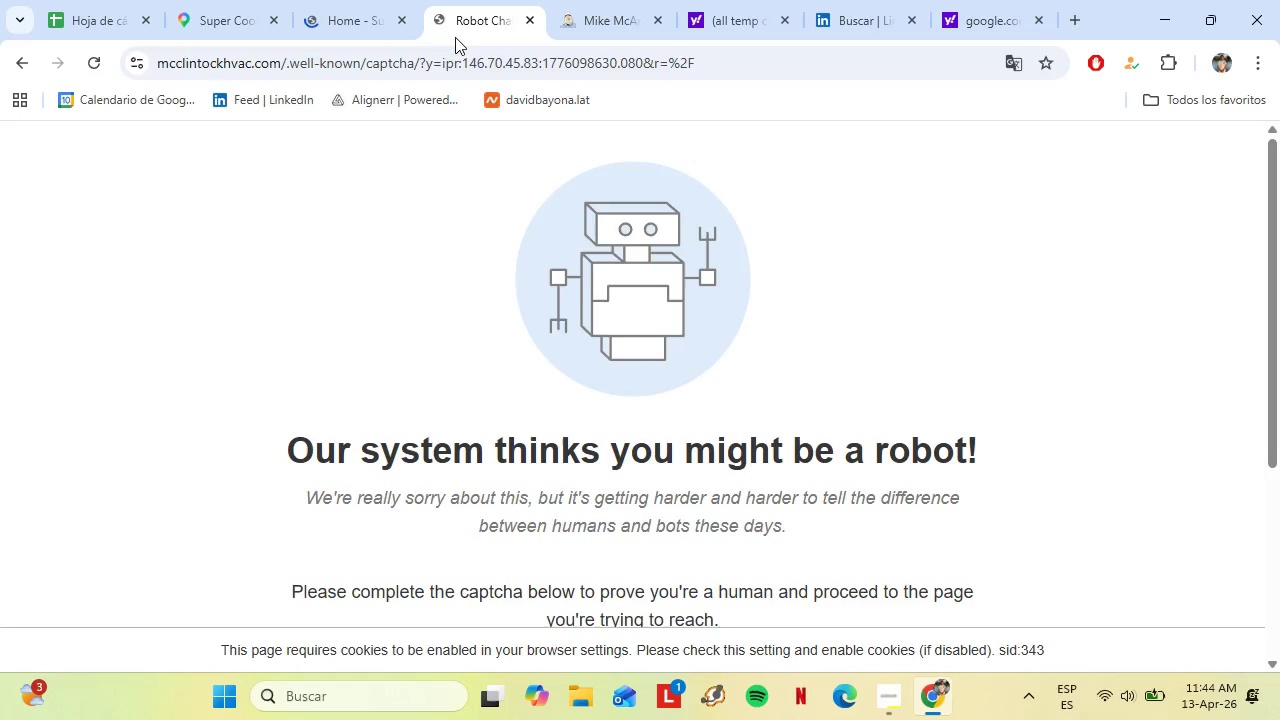 
scroll: coordinate [564, 484], scroll_direction: down, amount: 4.0
 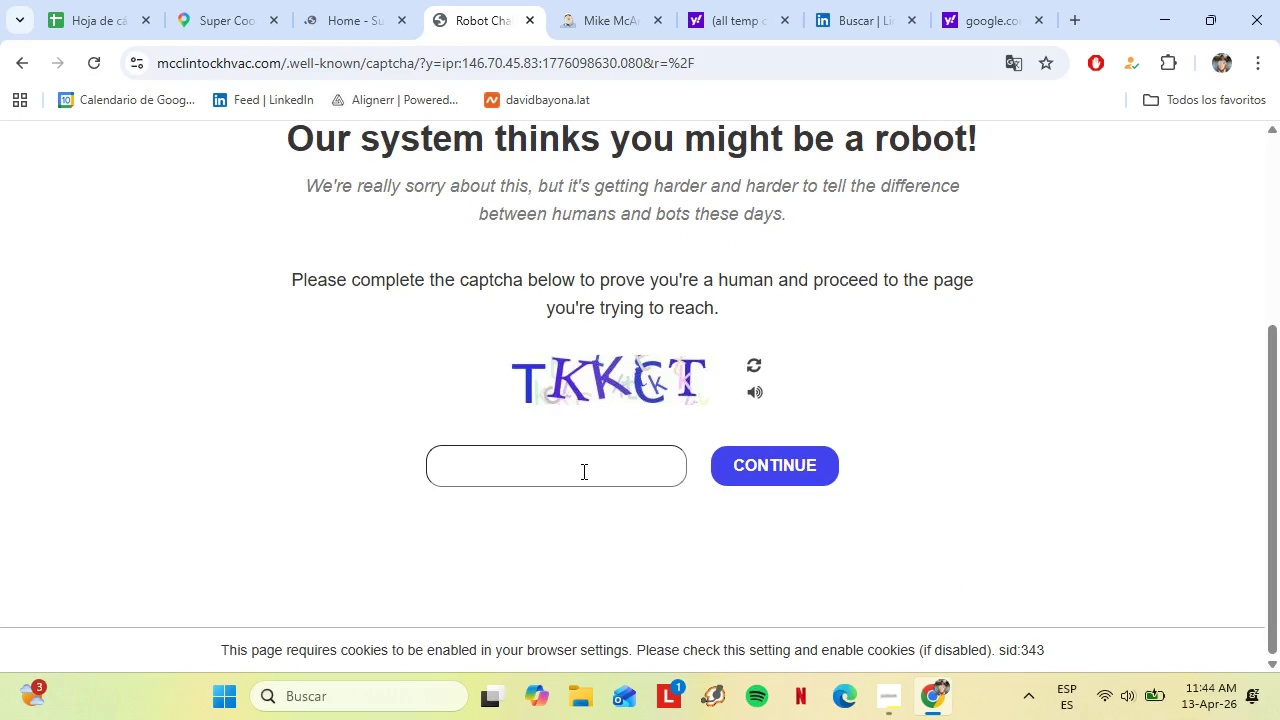 
left_click([581, 470])
 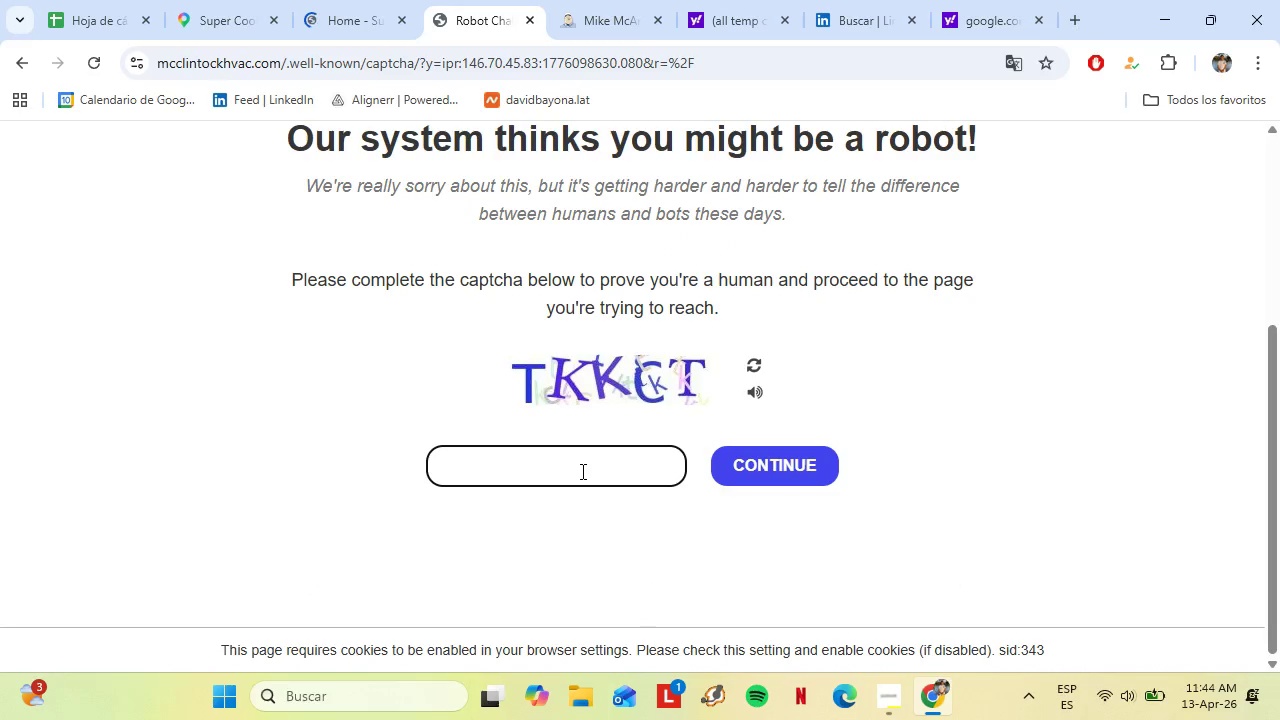 
type(TKKCT)
 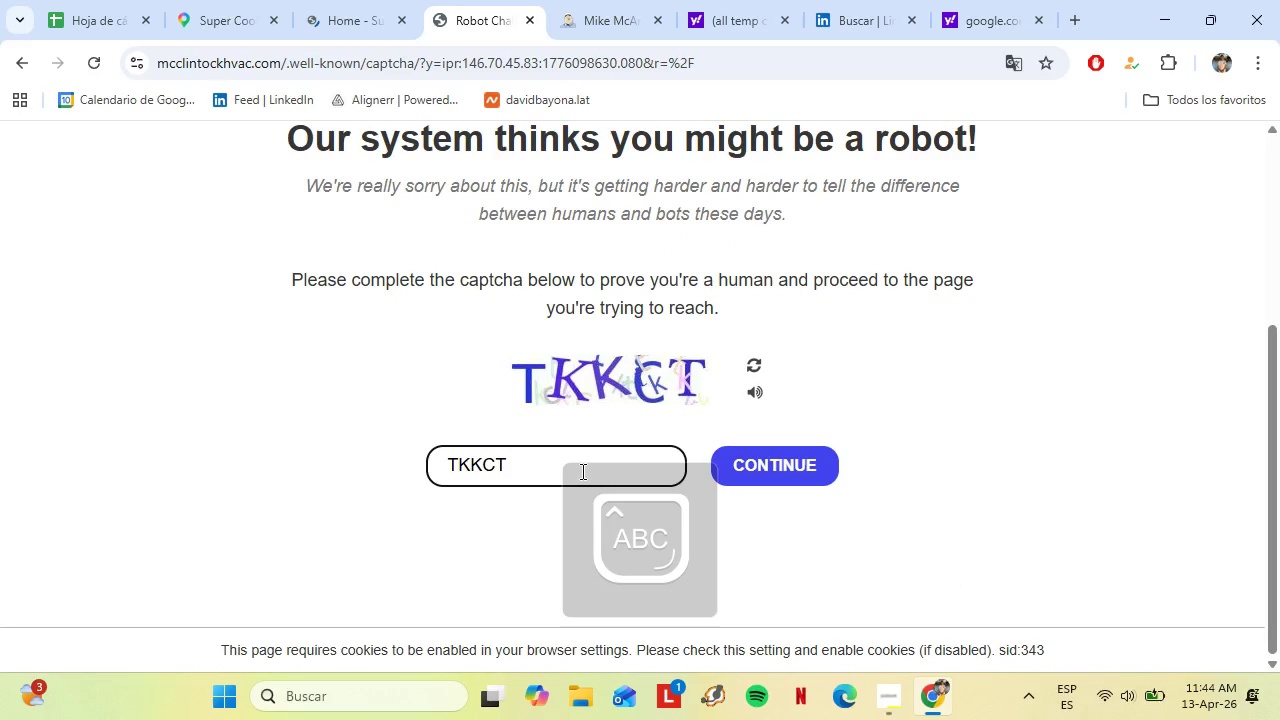 
key(Enter)
 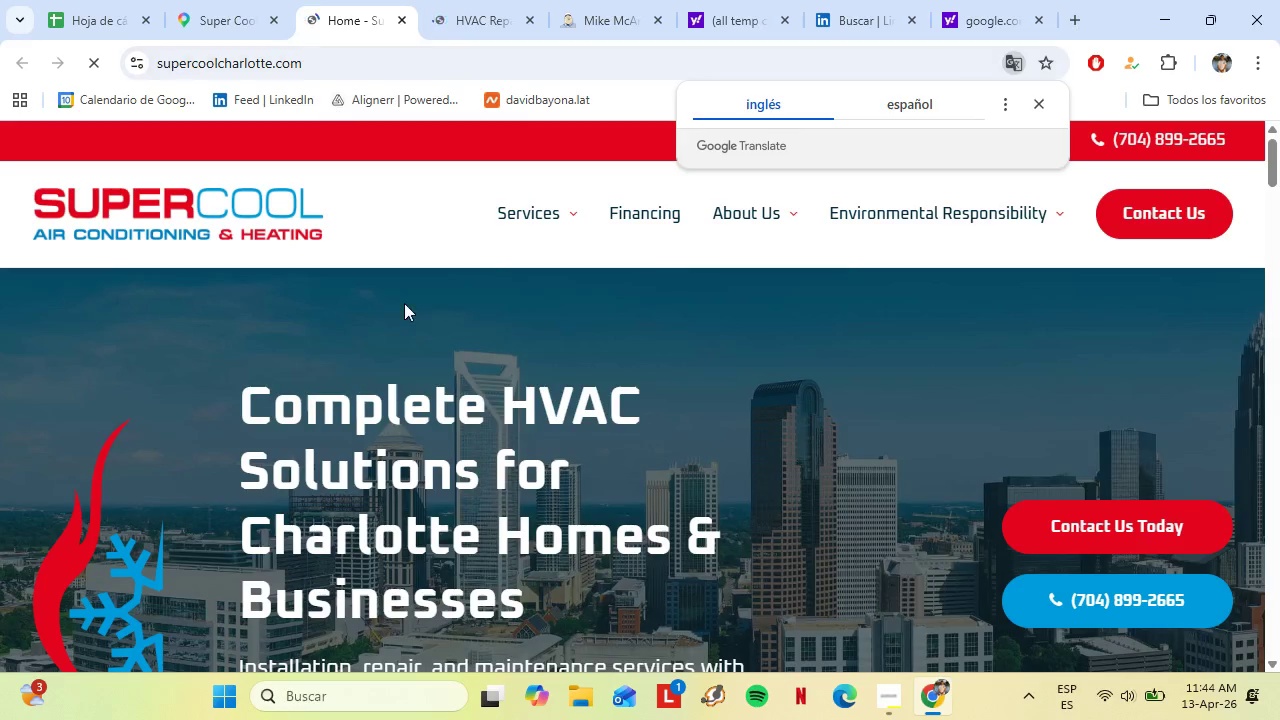 
wait(5.22)
 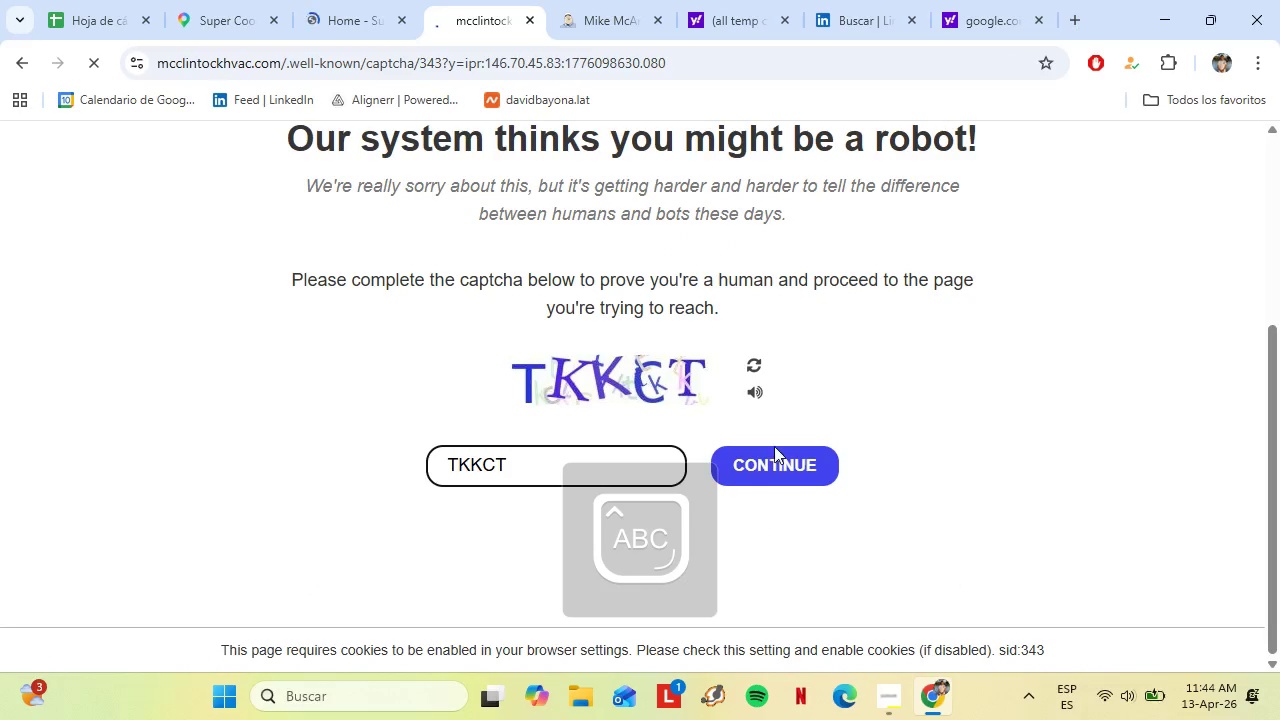 
left_click([760, 221])
 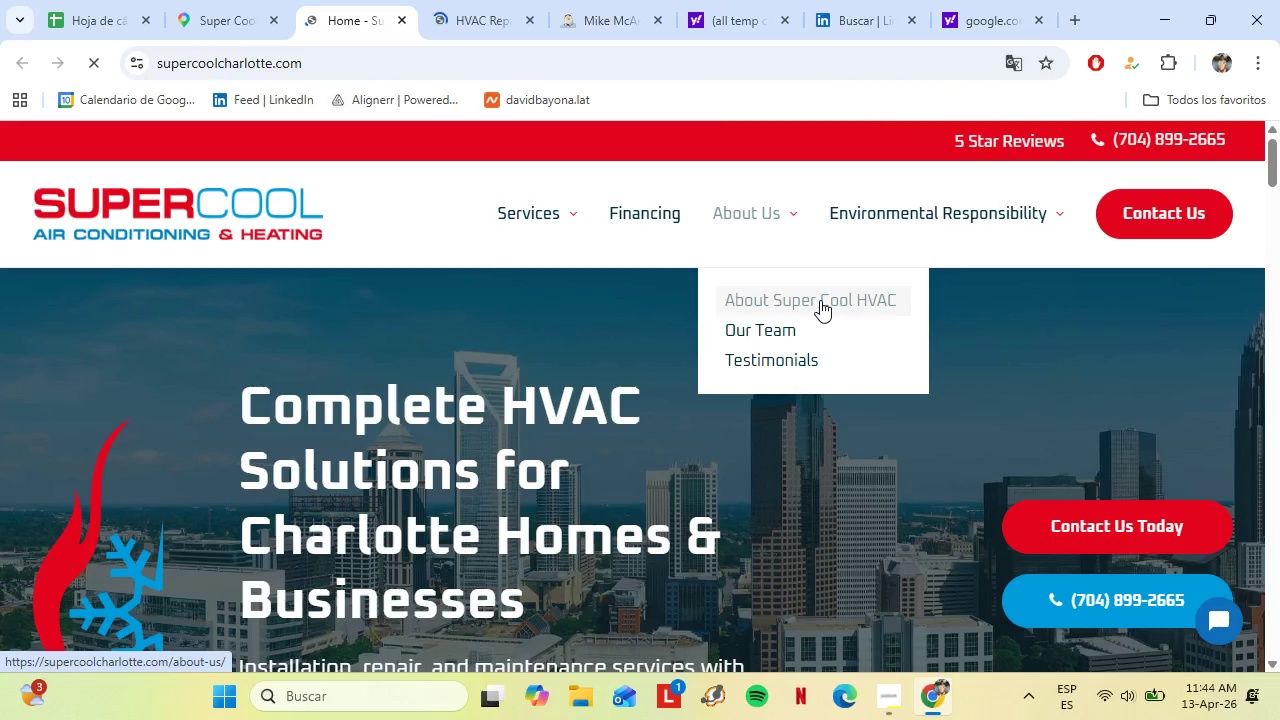 
left_click([770, 326])
 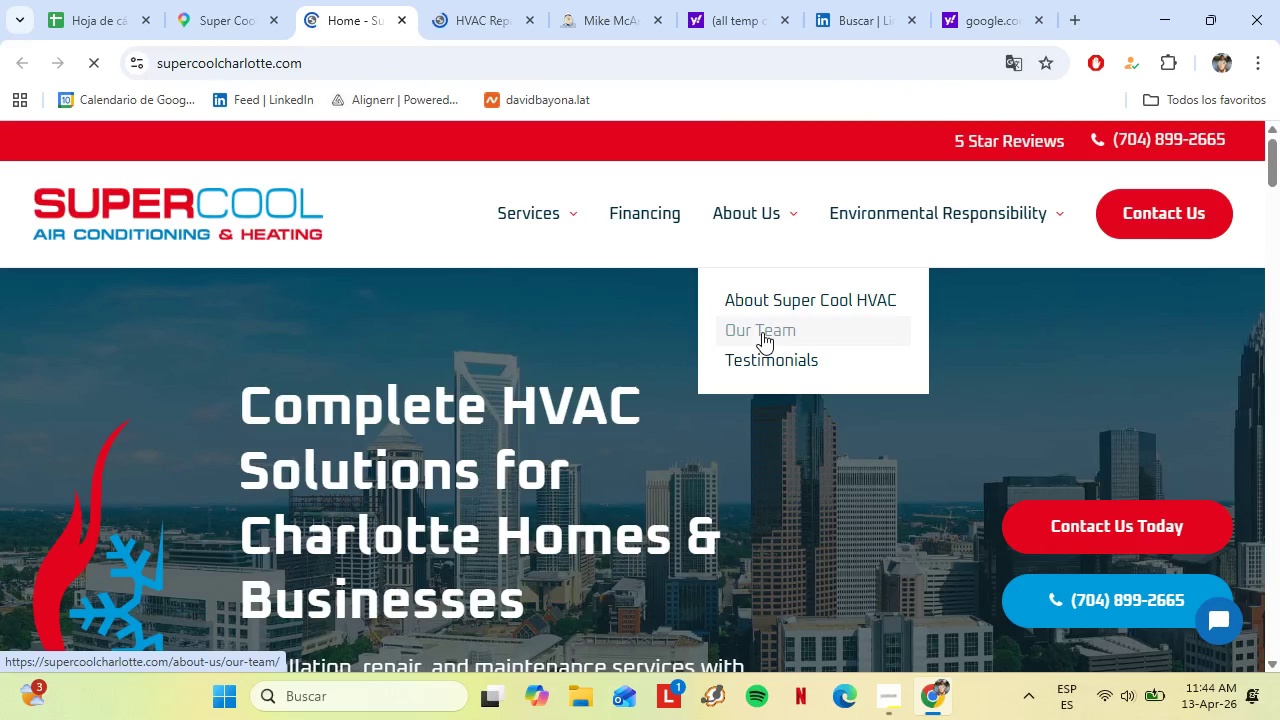 
left_click([762, 332])
 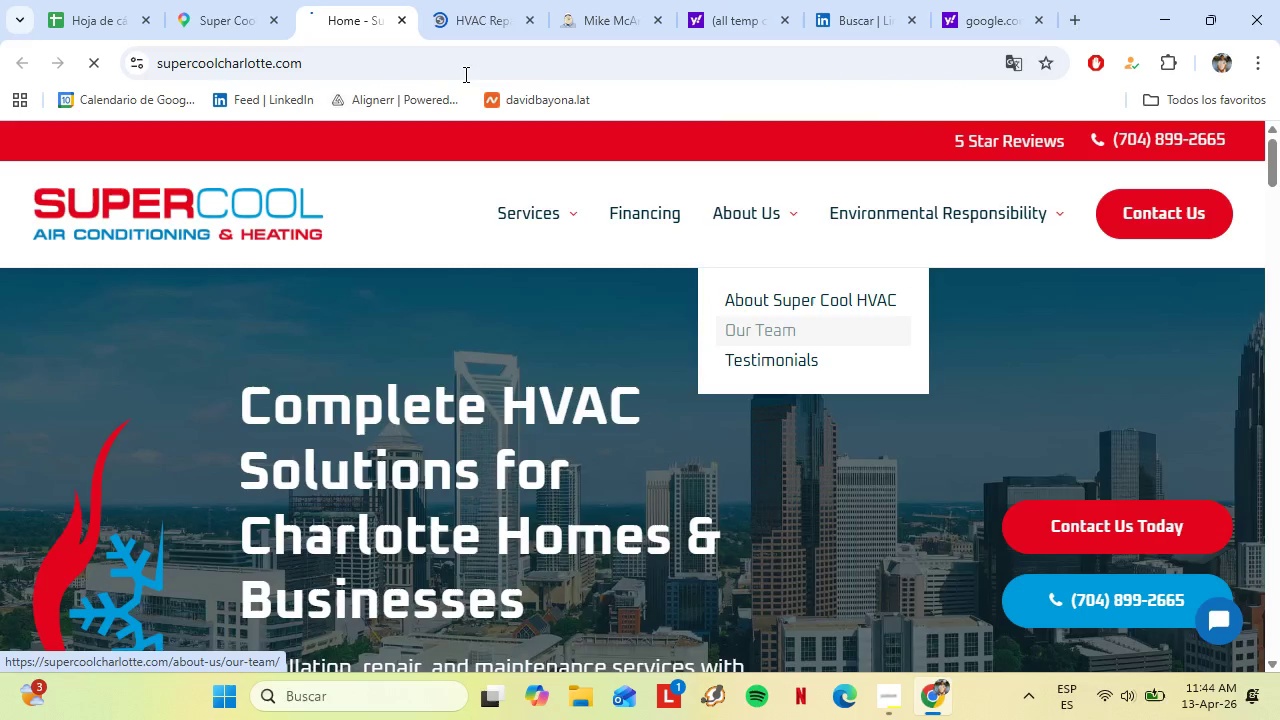 
scroll: coordinate [428, 356], scroll_direction: down, amount: 5.0
 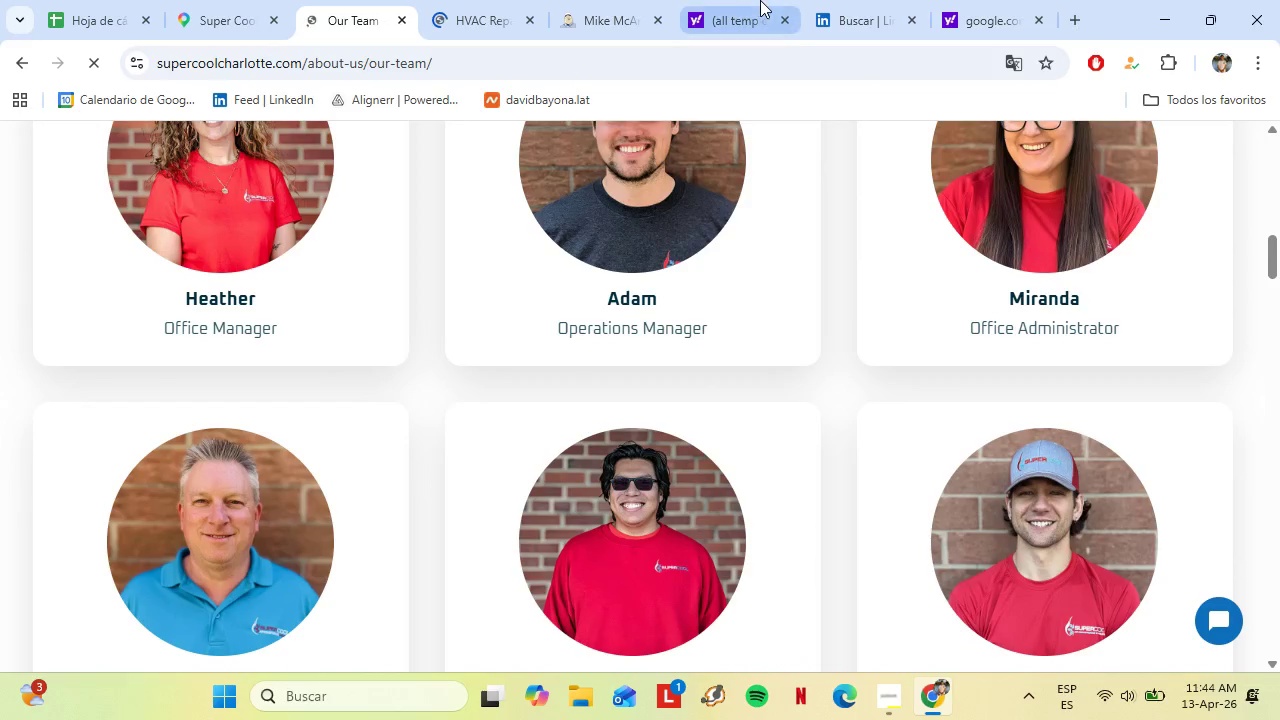 
left_click([759, 0])
 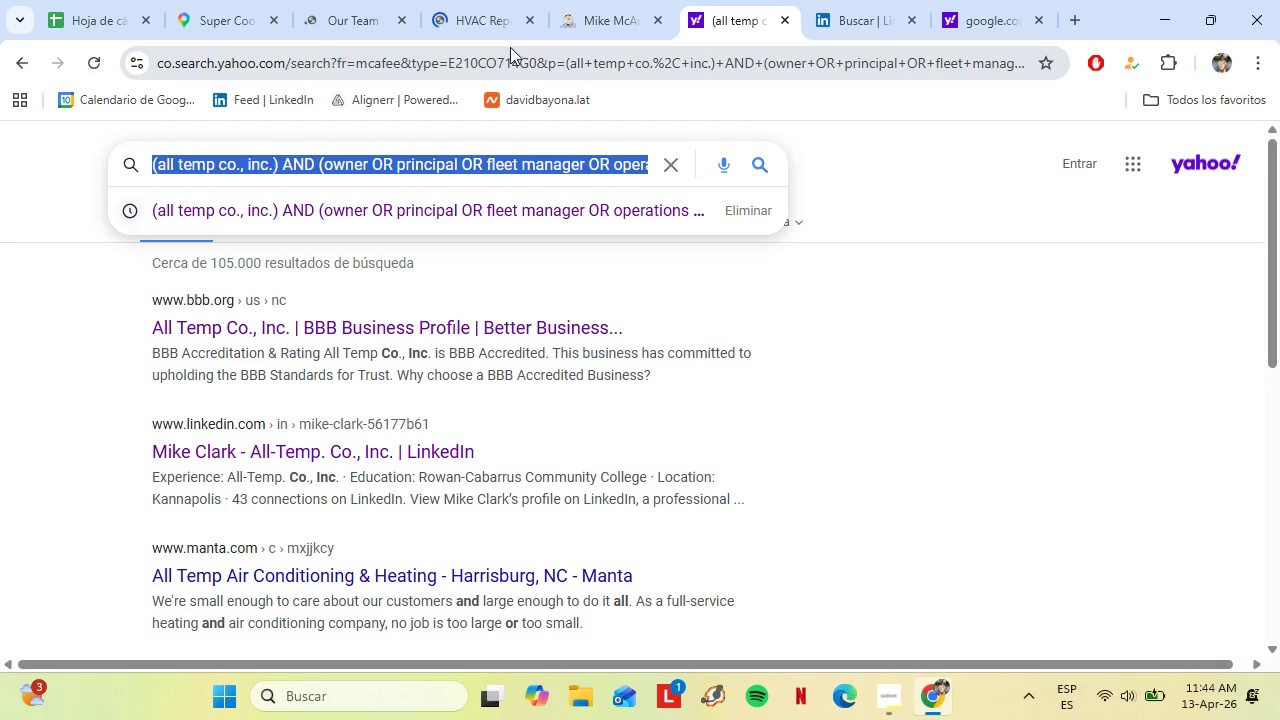 
left_click([485, 26])
 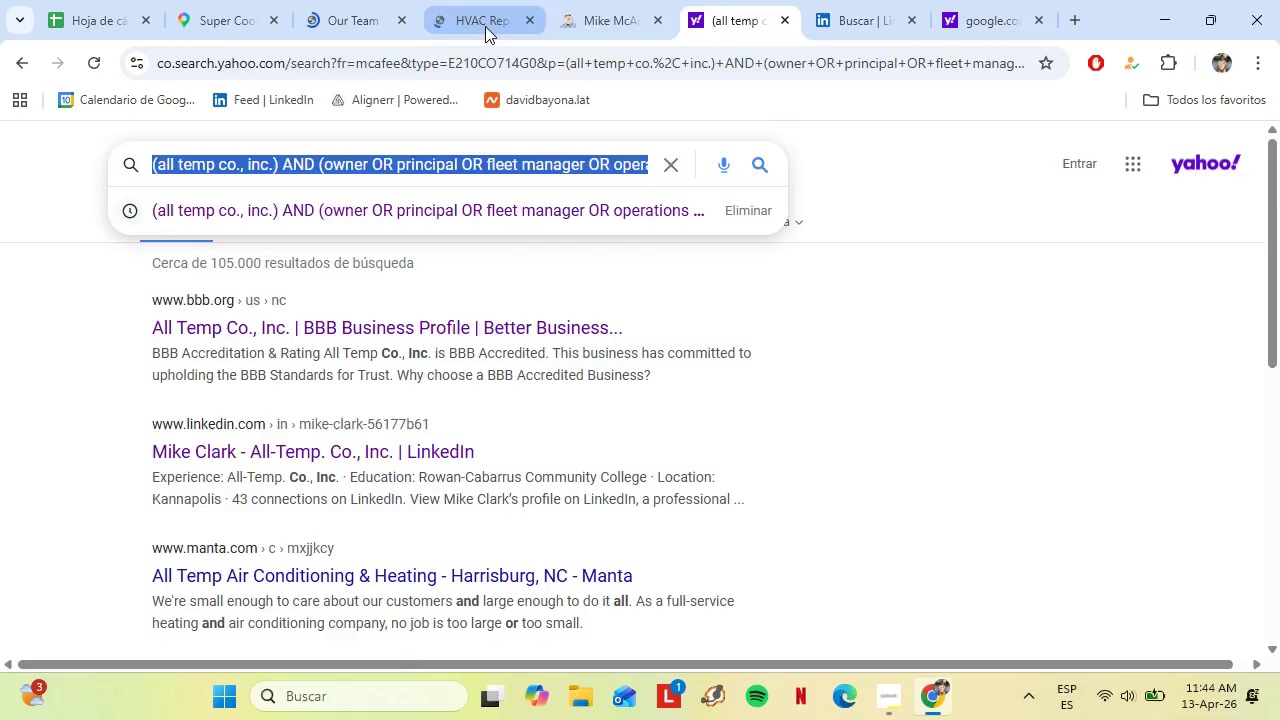 
left_click([581, 0])
 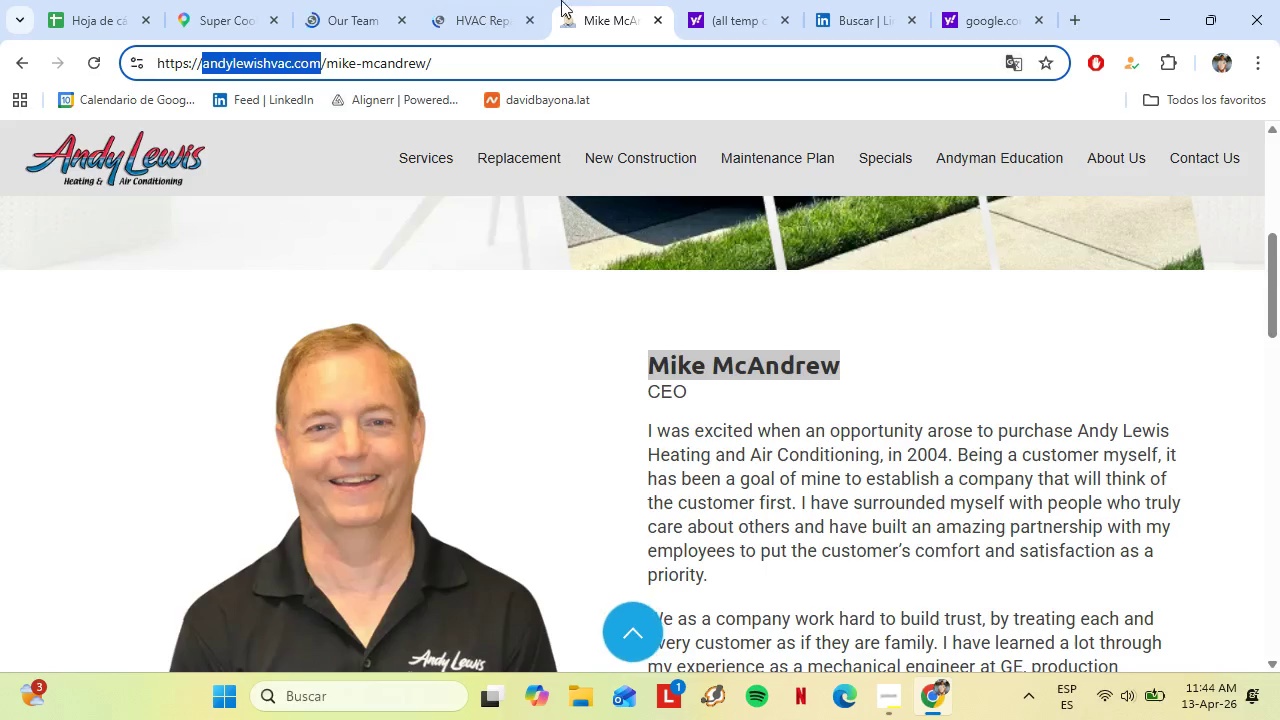 
left_click([500, 0])
 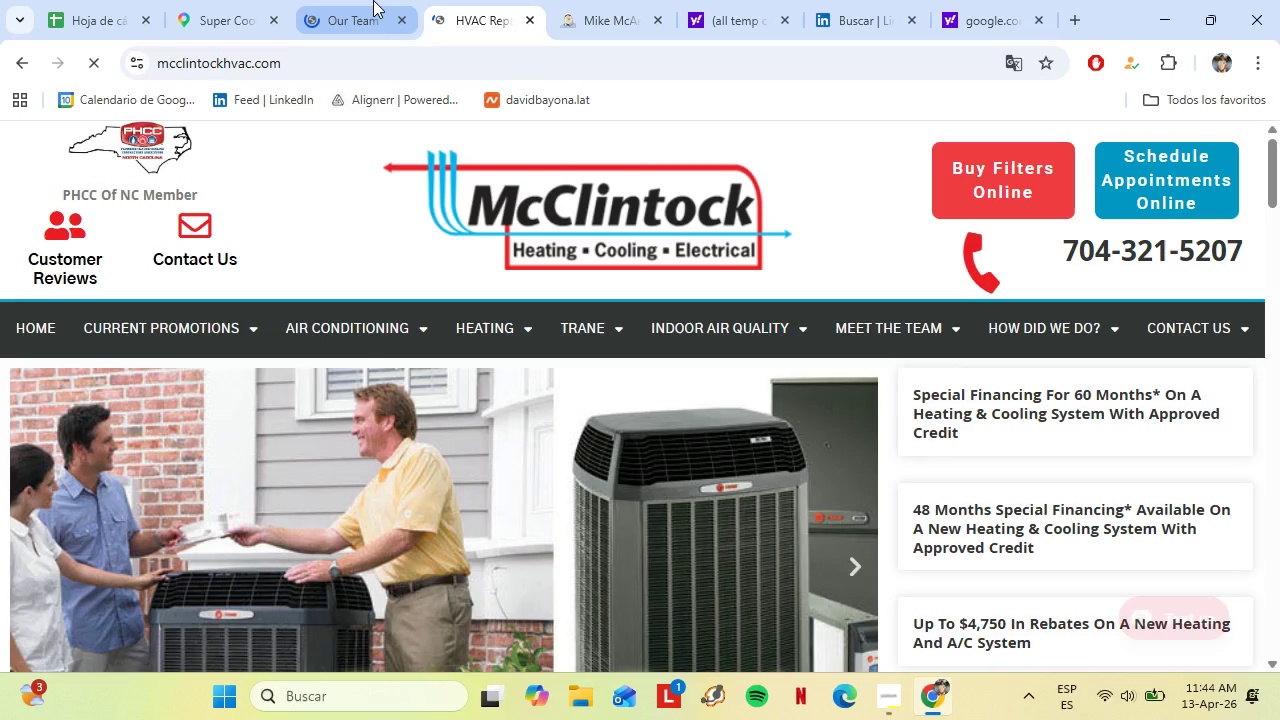 
left_click([373, 0])
 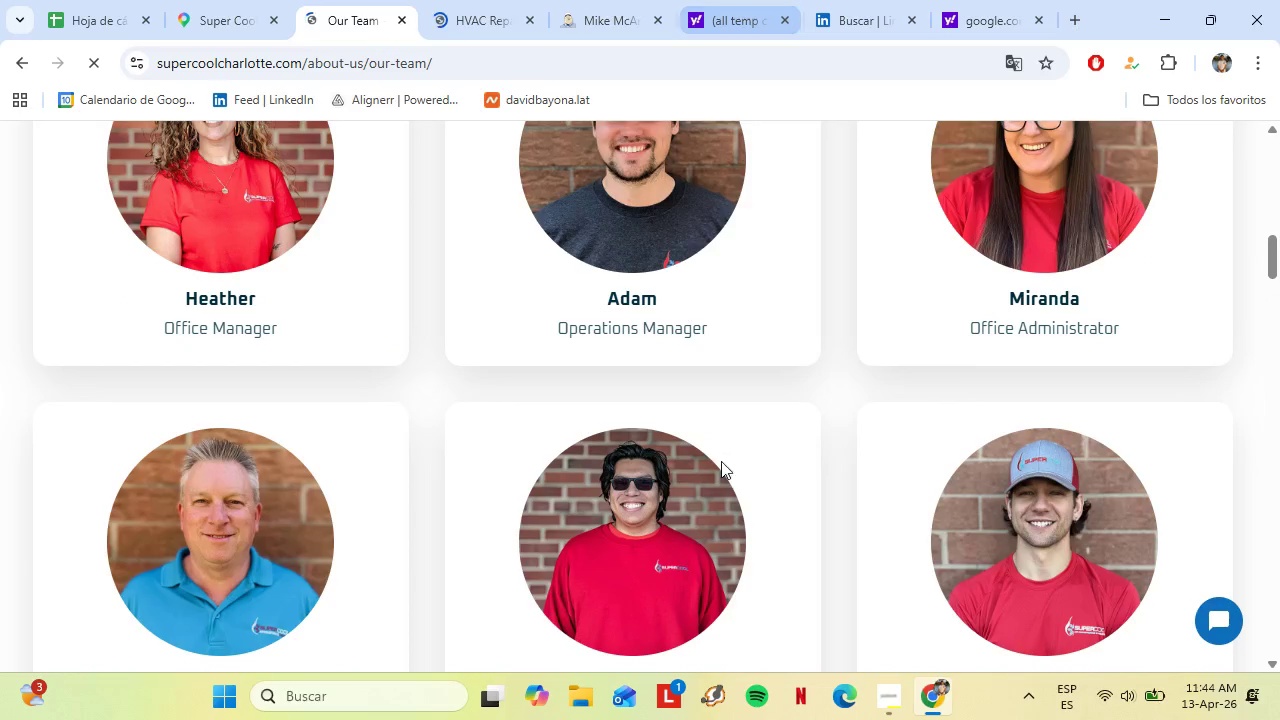 
mouse_move([882, 655])
 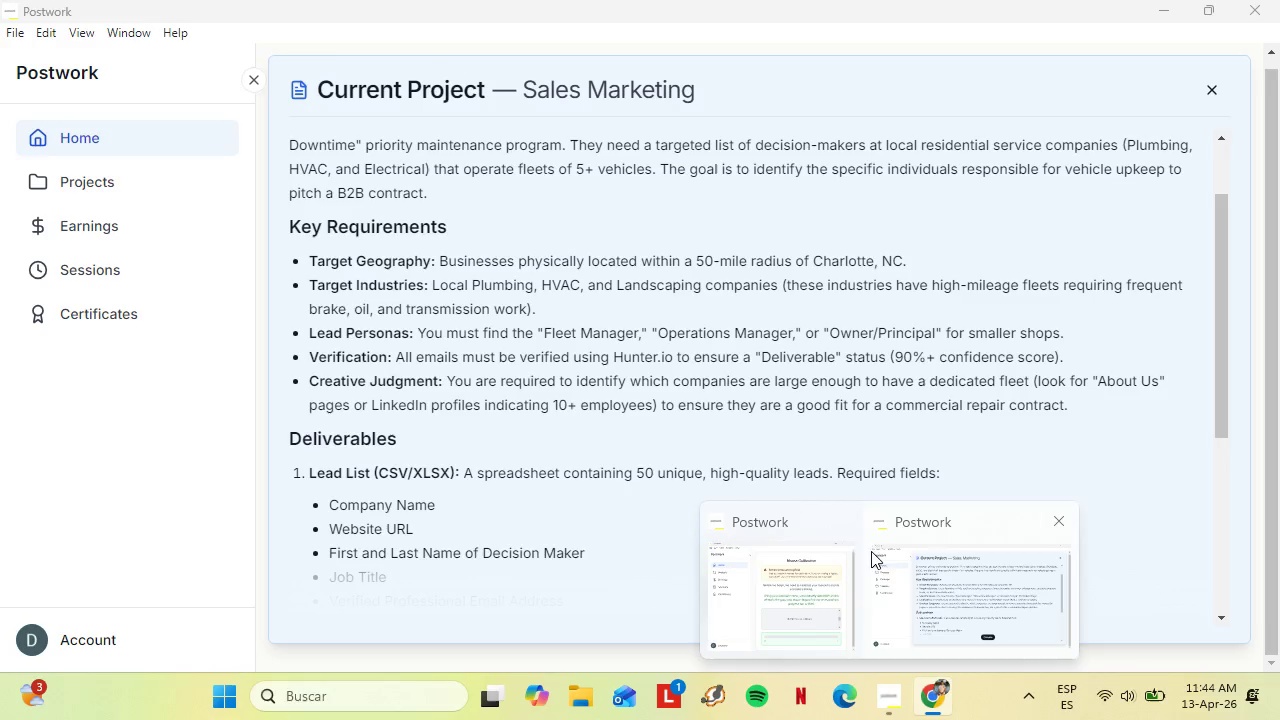 
scroll: coordinate [609, 424], scroll_direction: up, amount: 13.0
 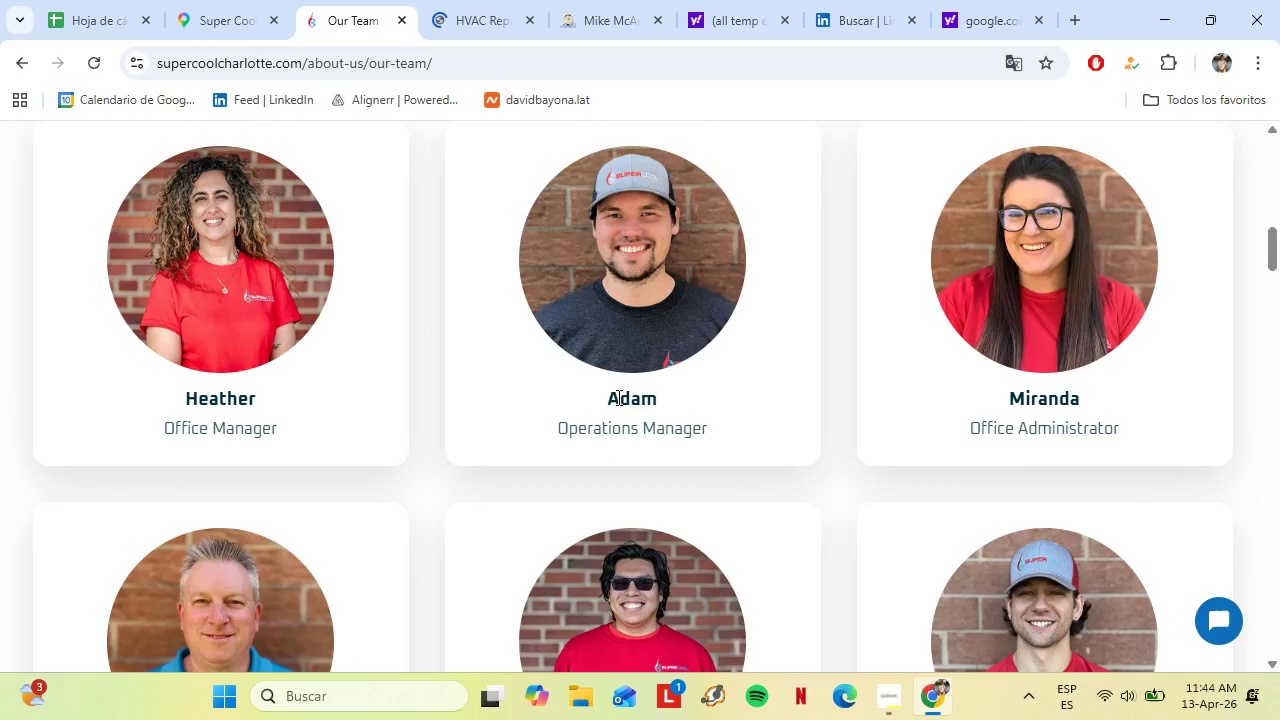 
double_click([631, 309])
 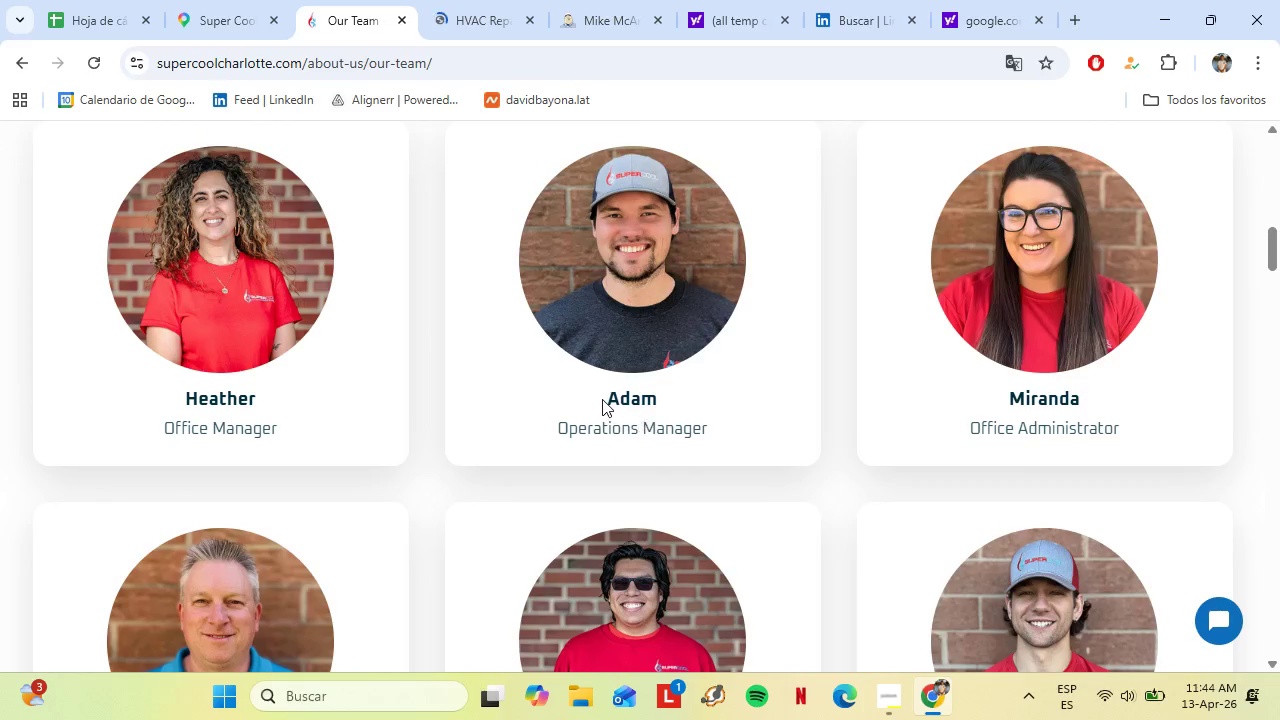 
left_click_drag(start_coordinate=[602, 398], to_coordinate=[688, 396])
 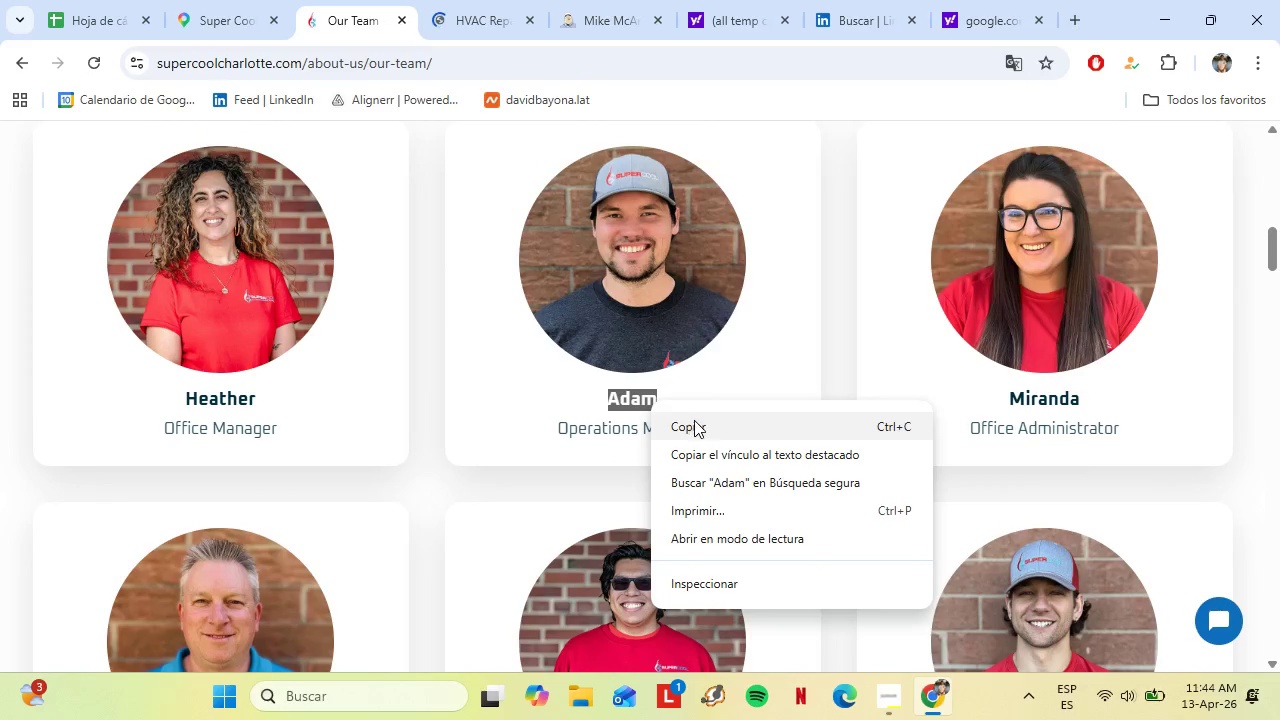 
left_click([694, 424])
 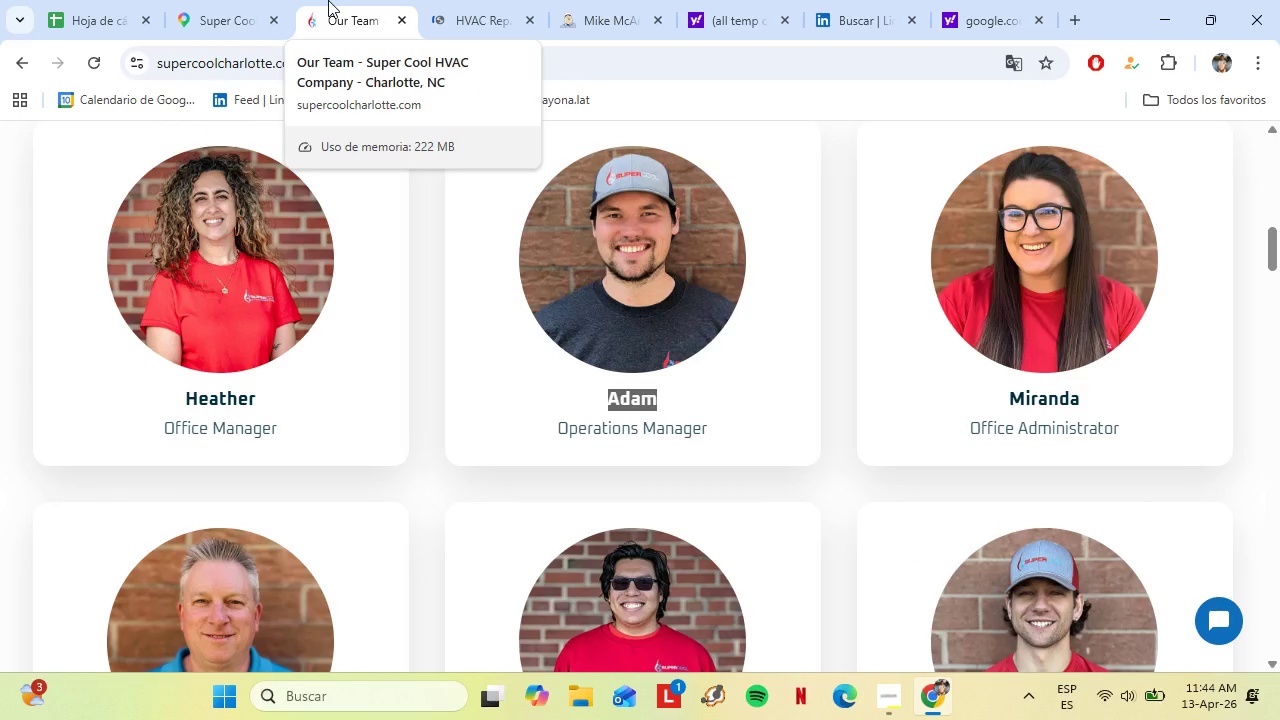 
left_click([219, 0])
 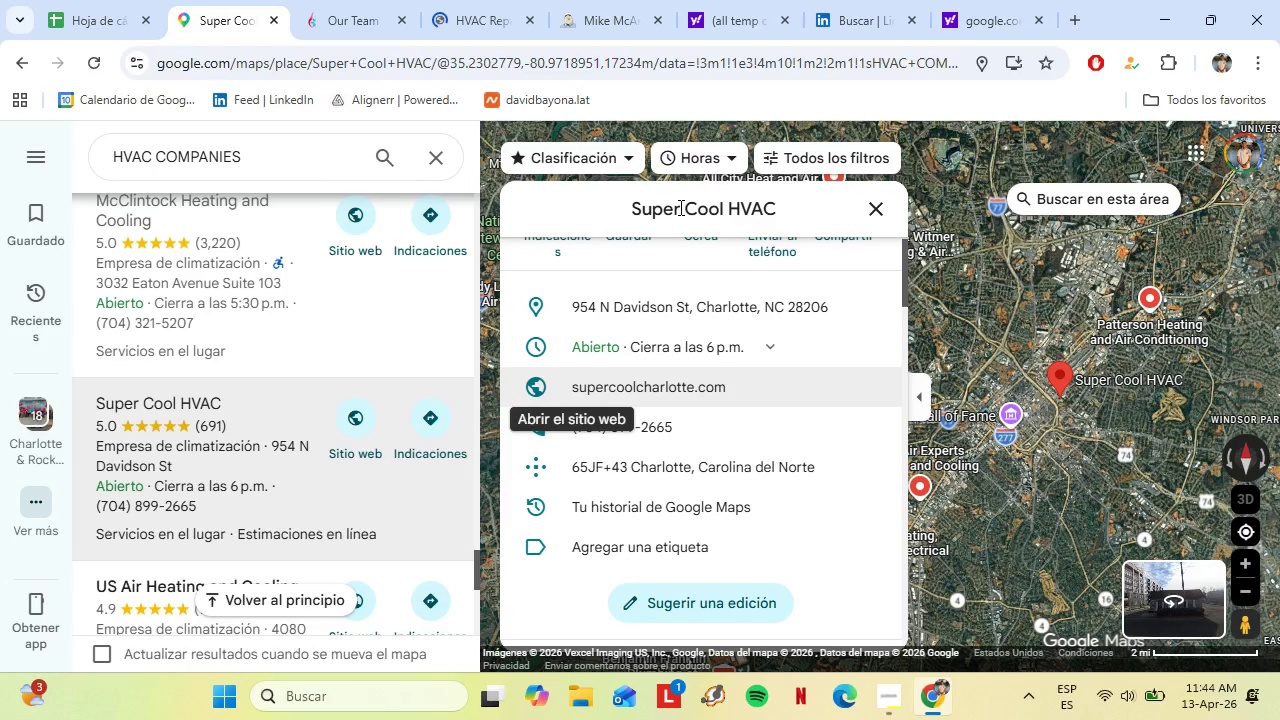 
double_click([679, 206])
 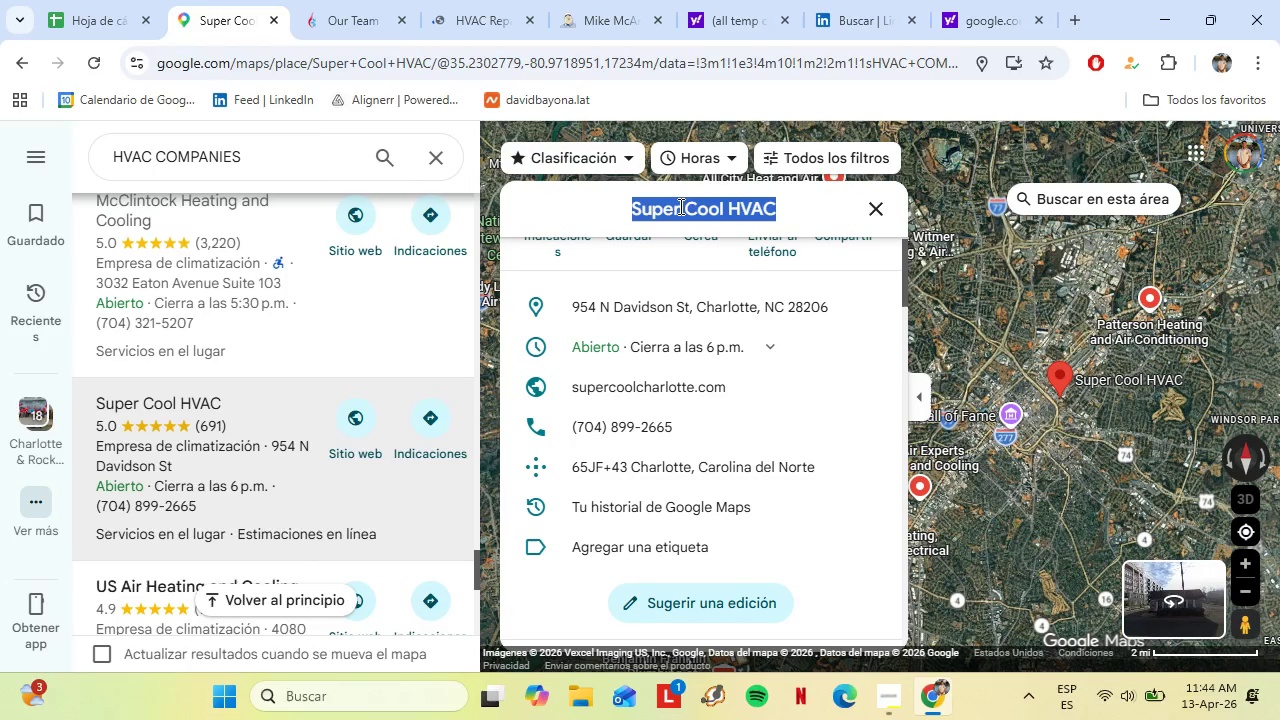 
triple_click([679, 206])
 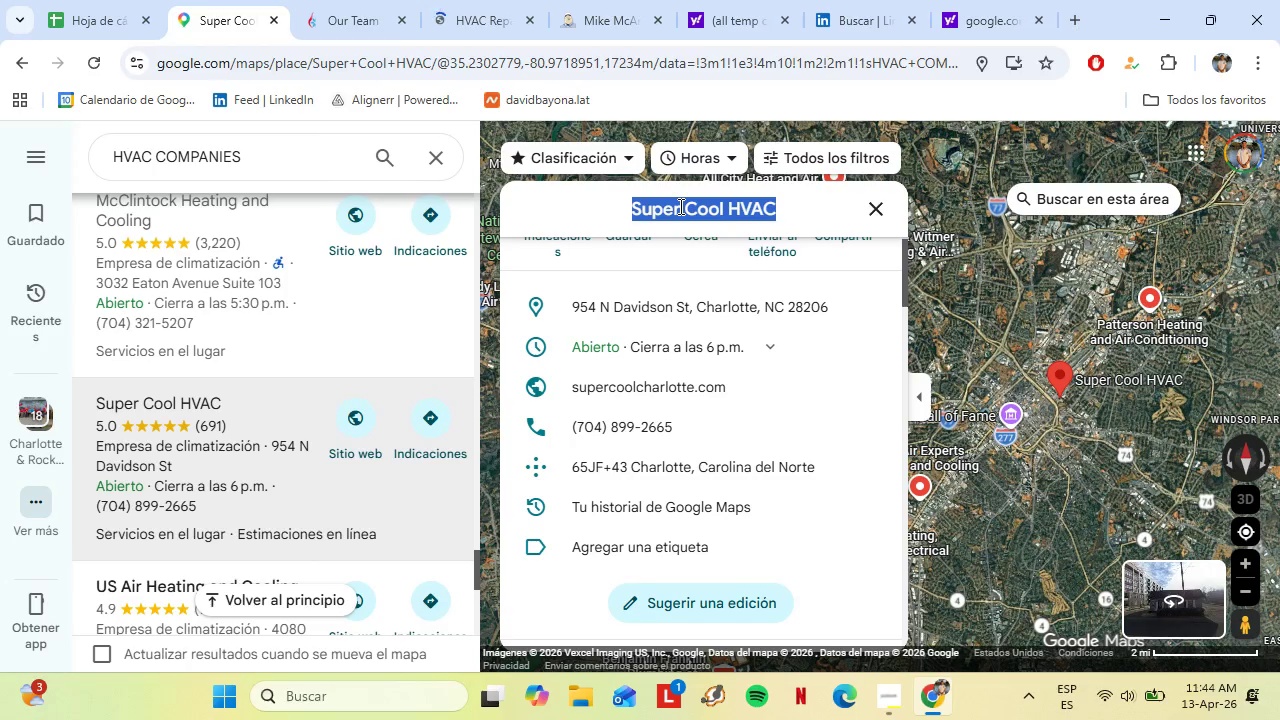 
right_click([679, 206])
 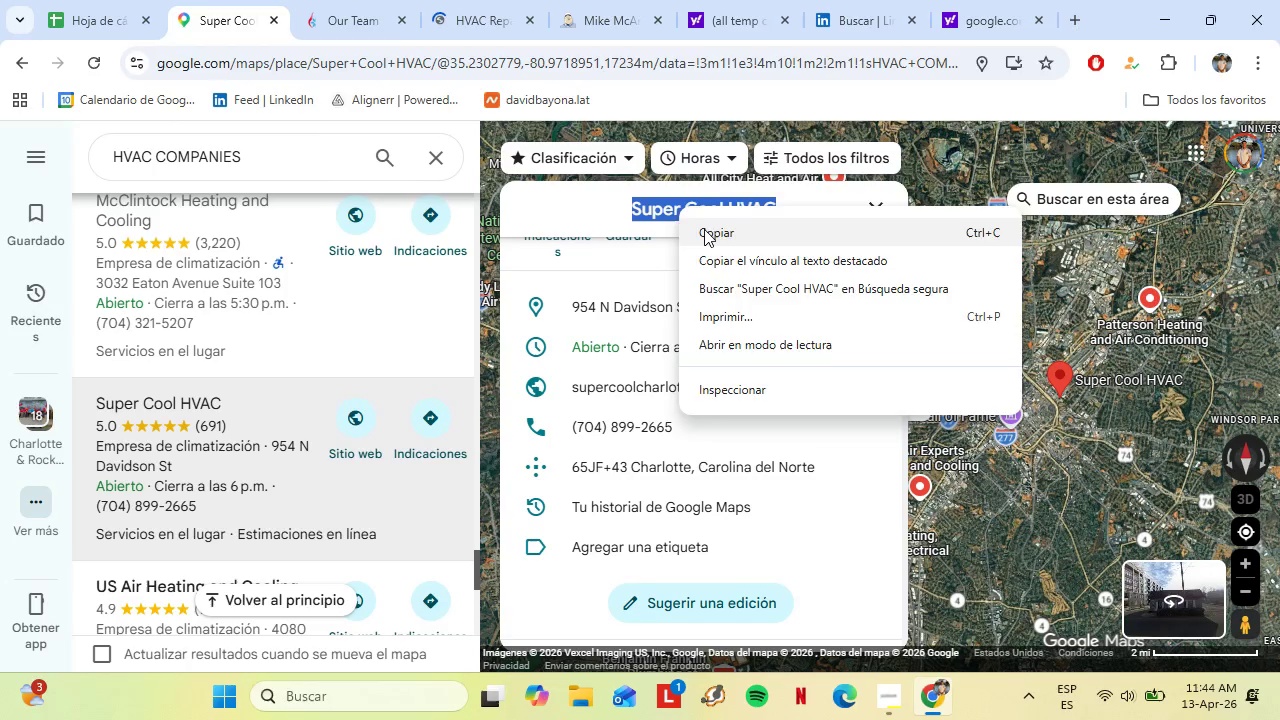 
left_click([704, 229])
 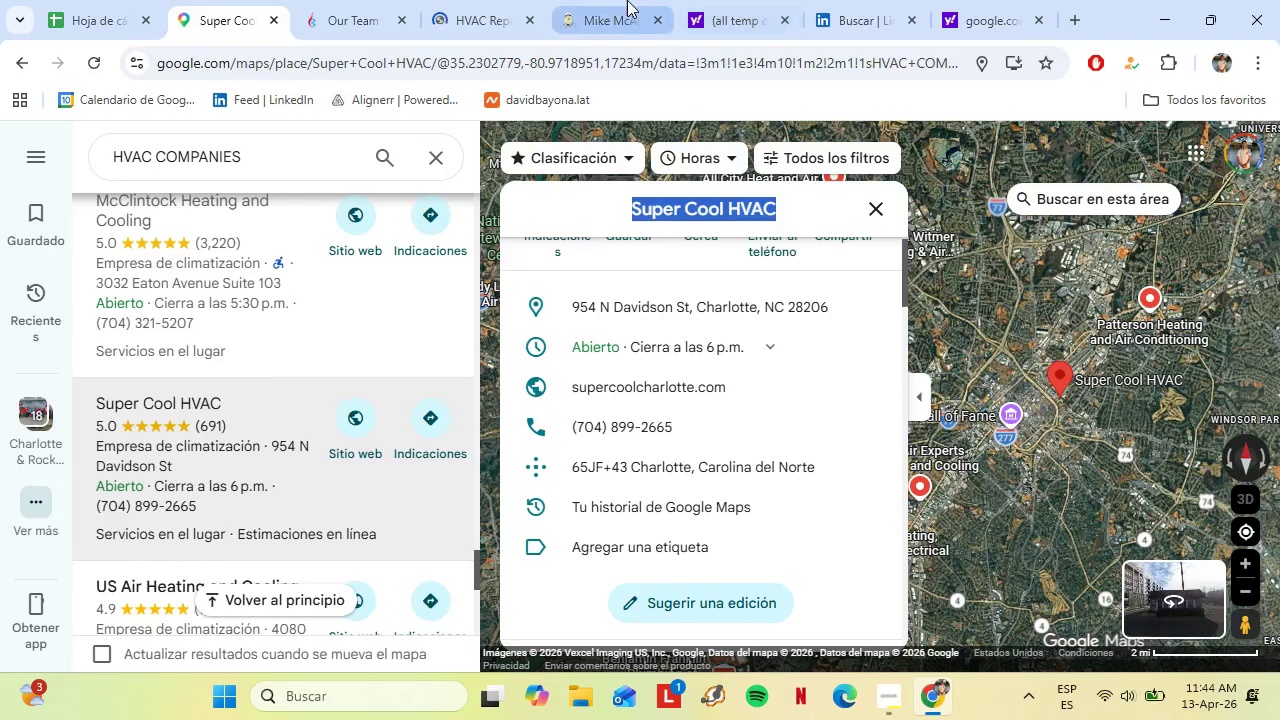 
left_click([627, 0])
 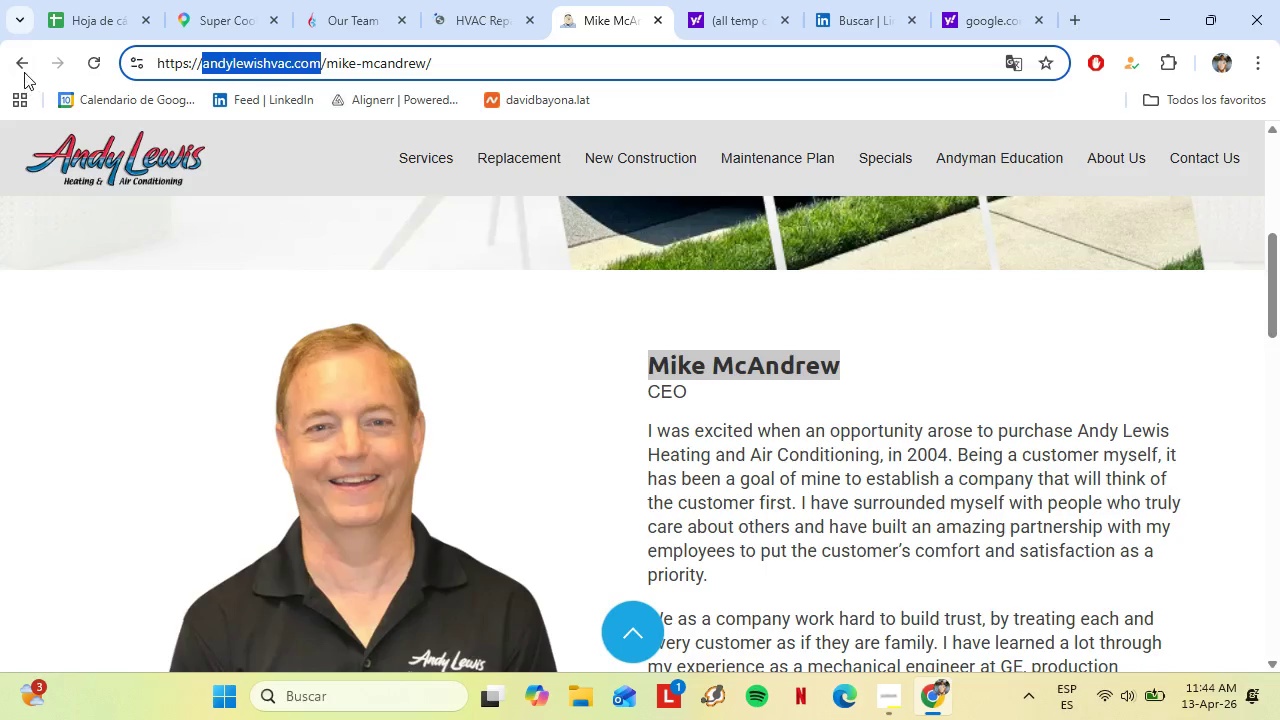 
left_click([24, 70])
 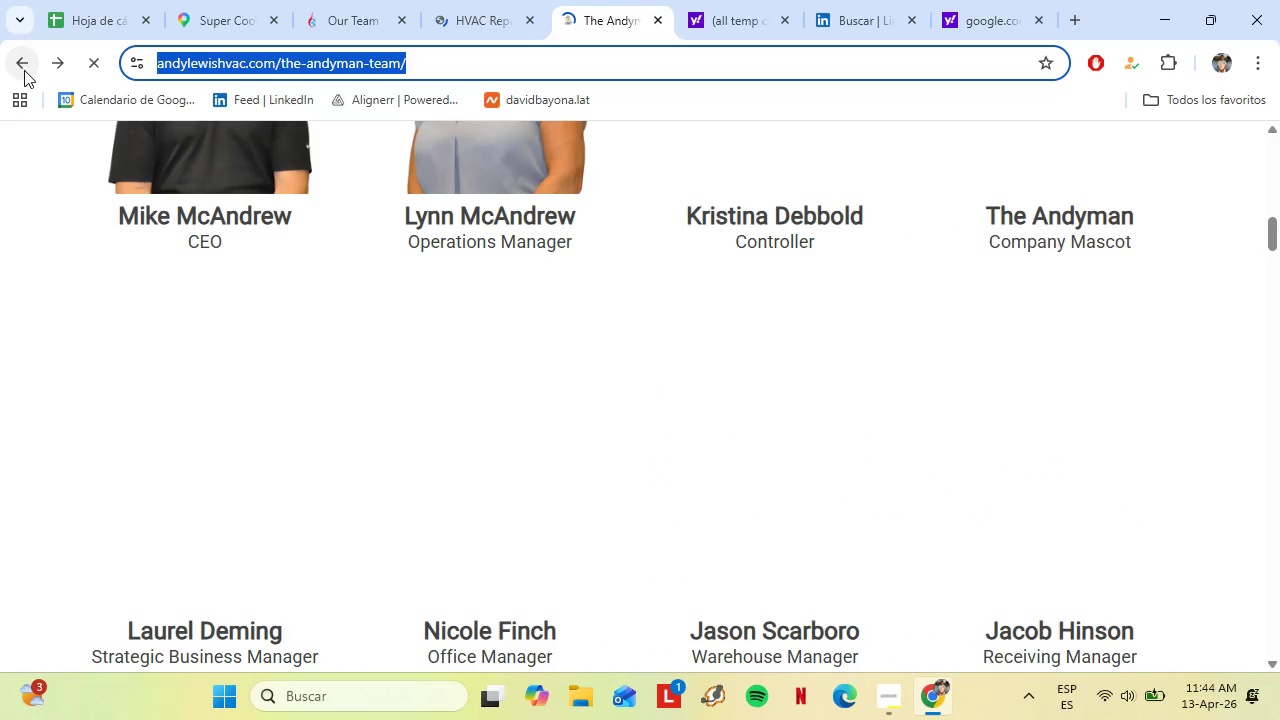 
left_click([24, 70])
 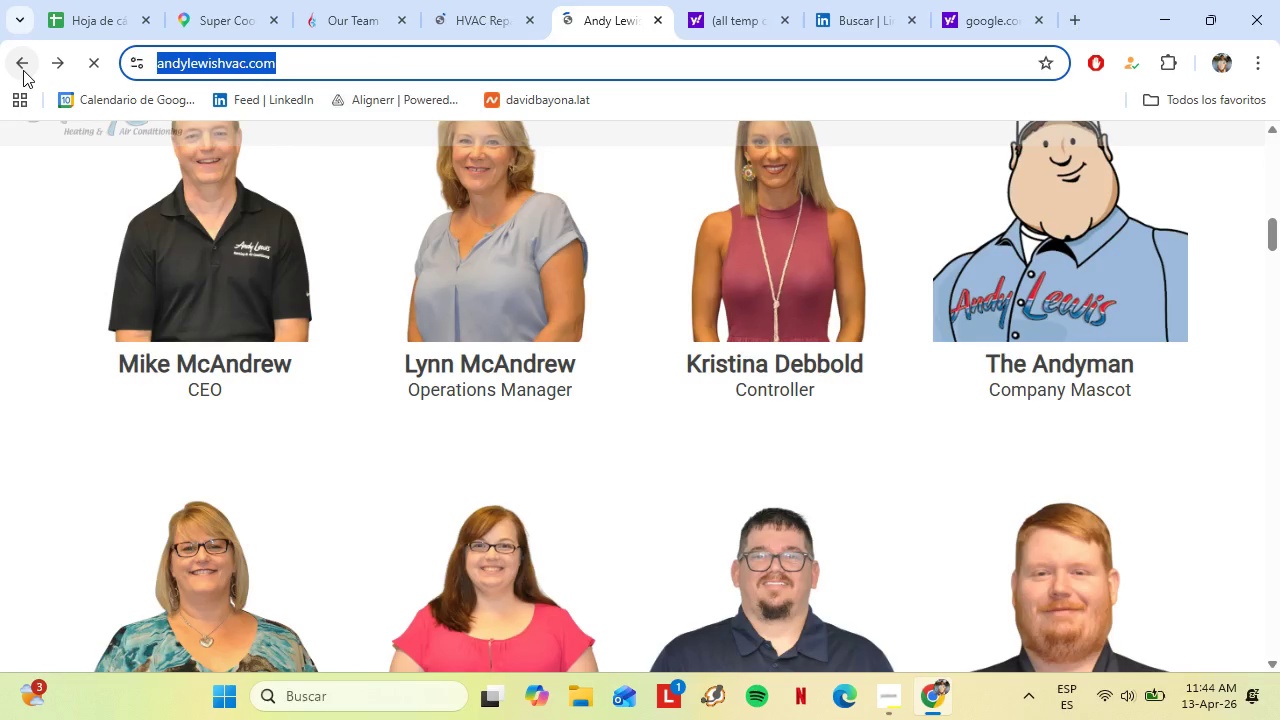 
left_click([23, 70])
 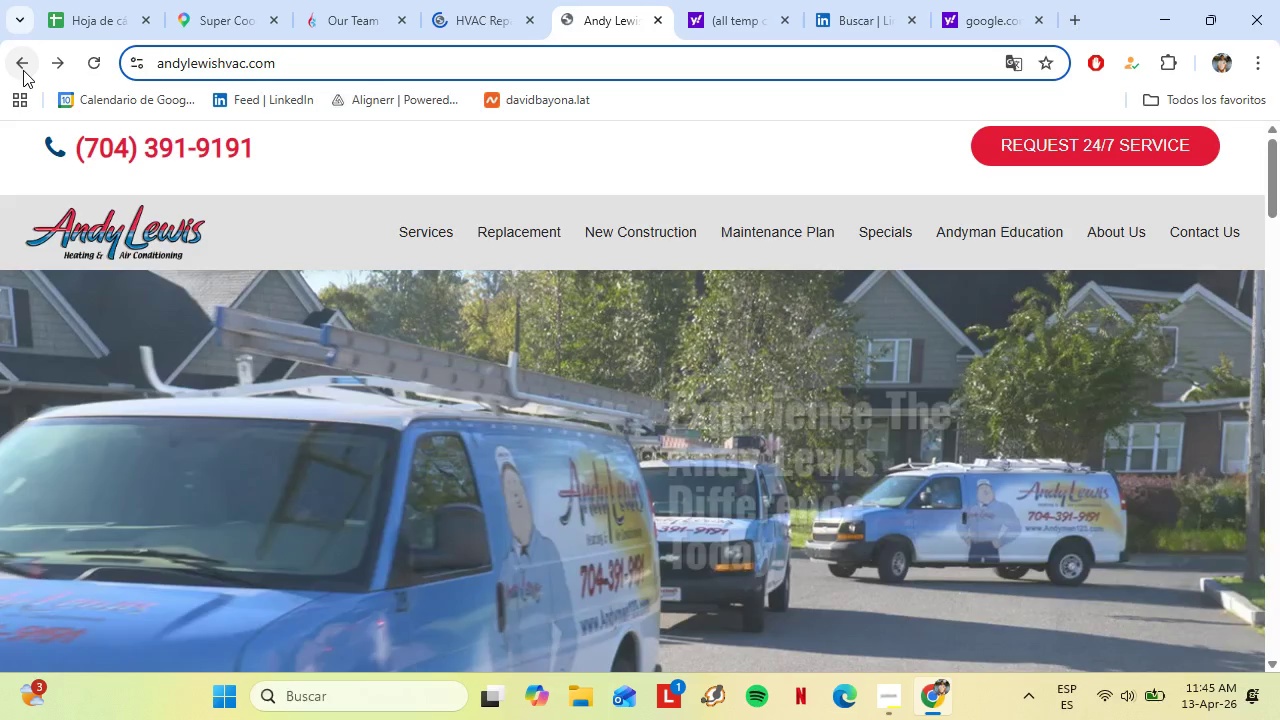 
left_click([23, 70])
 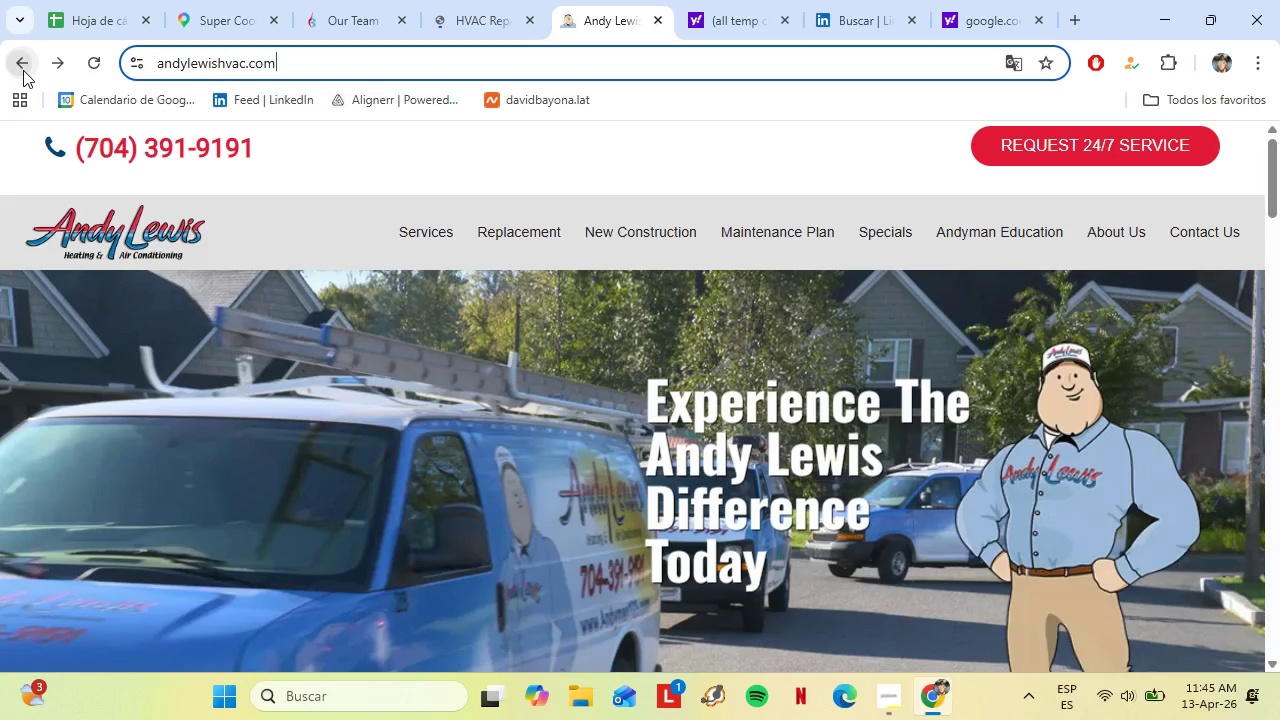 
left_click([310, 156])
 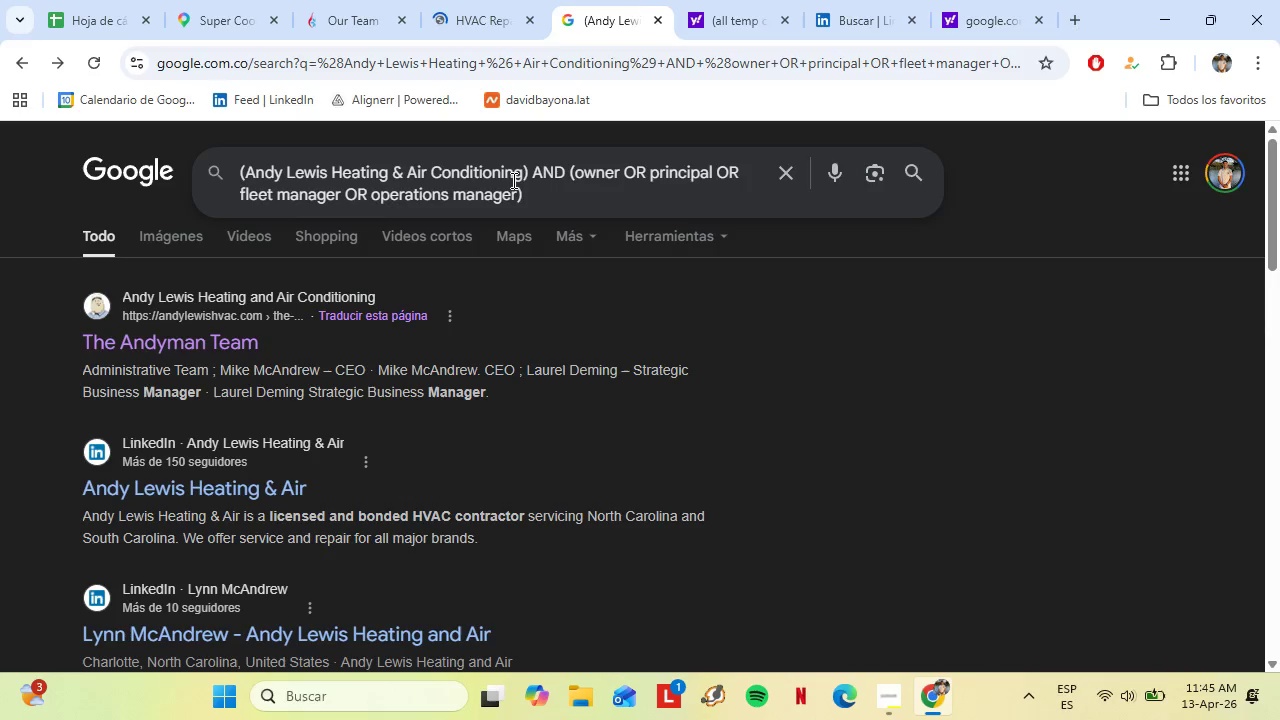 
left_click_drag(start_coordinate=[522, 176], to_coordinate=[249, 170])
 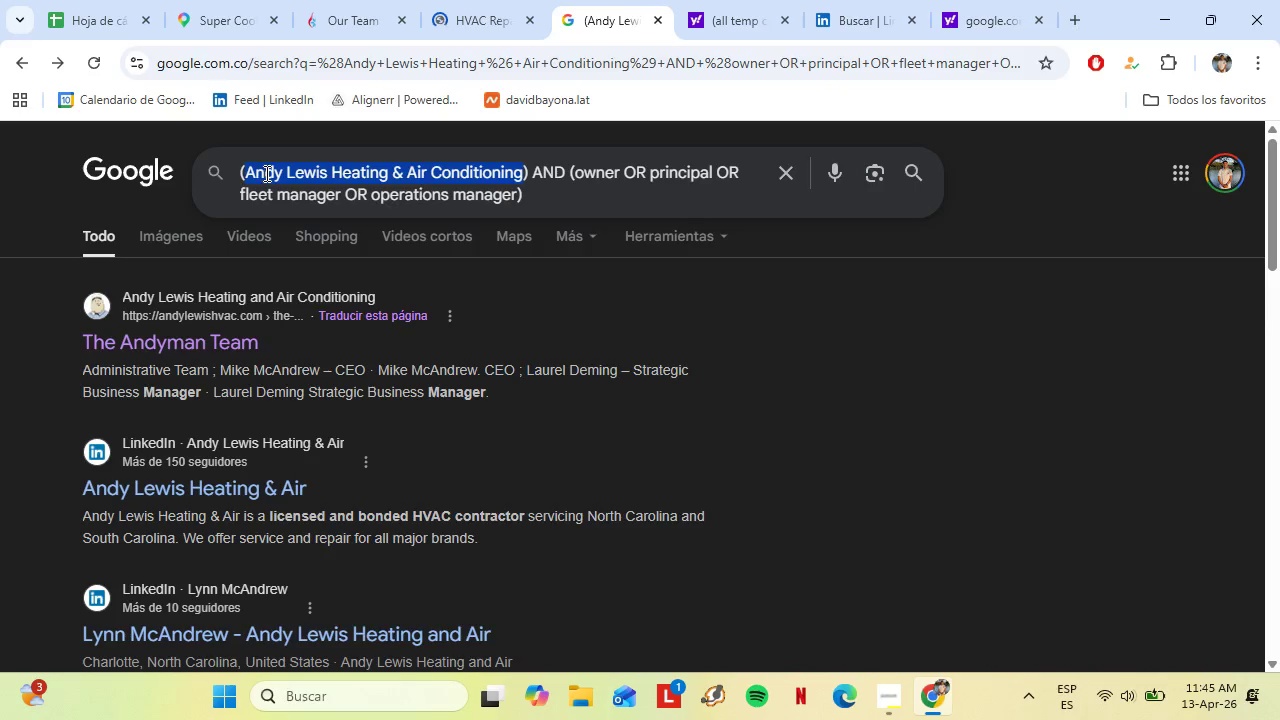 
right_click([265, 173])
 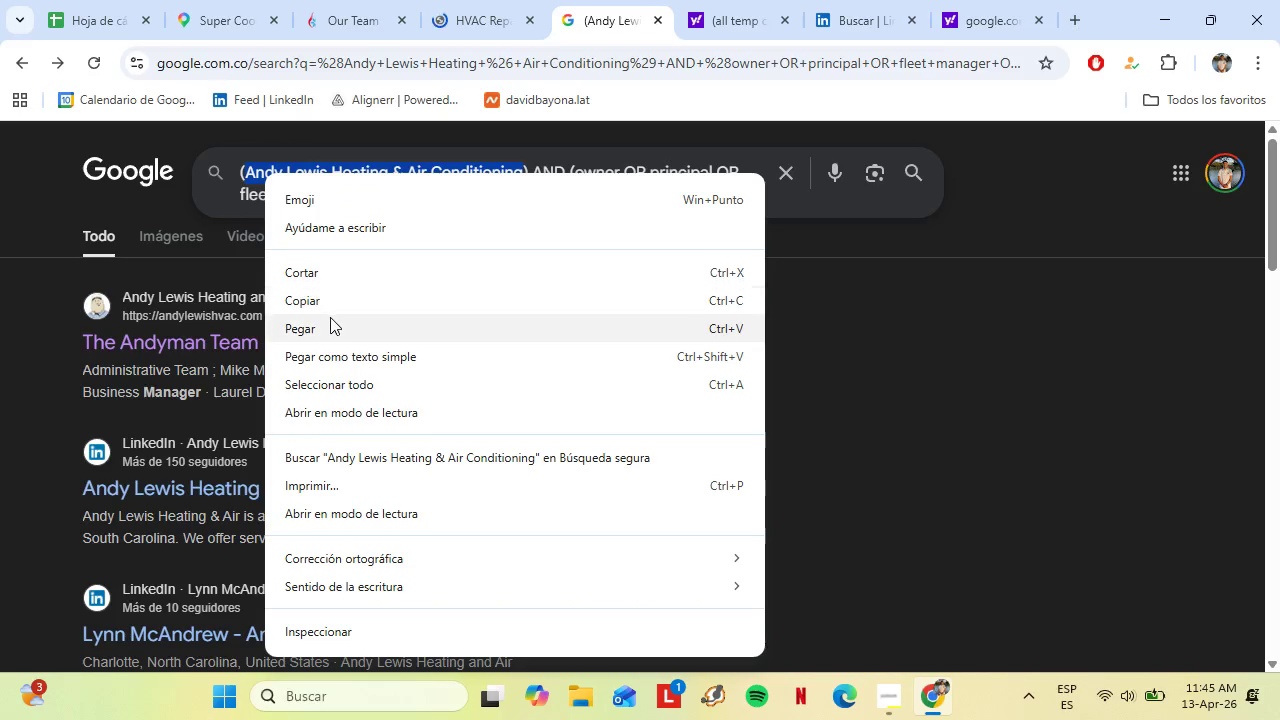 
left_click([332, 326])
 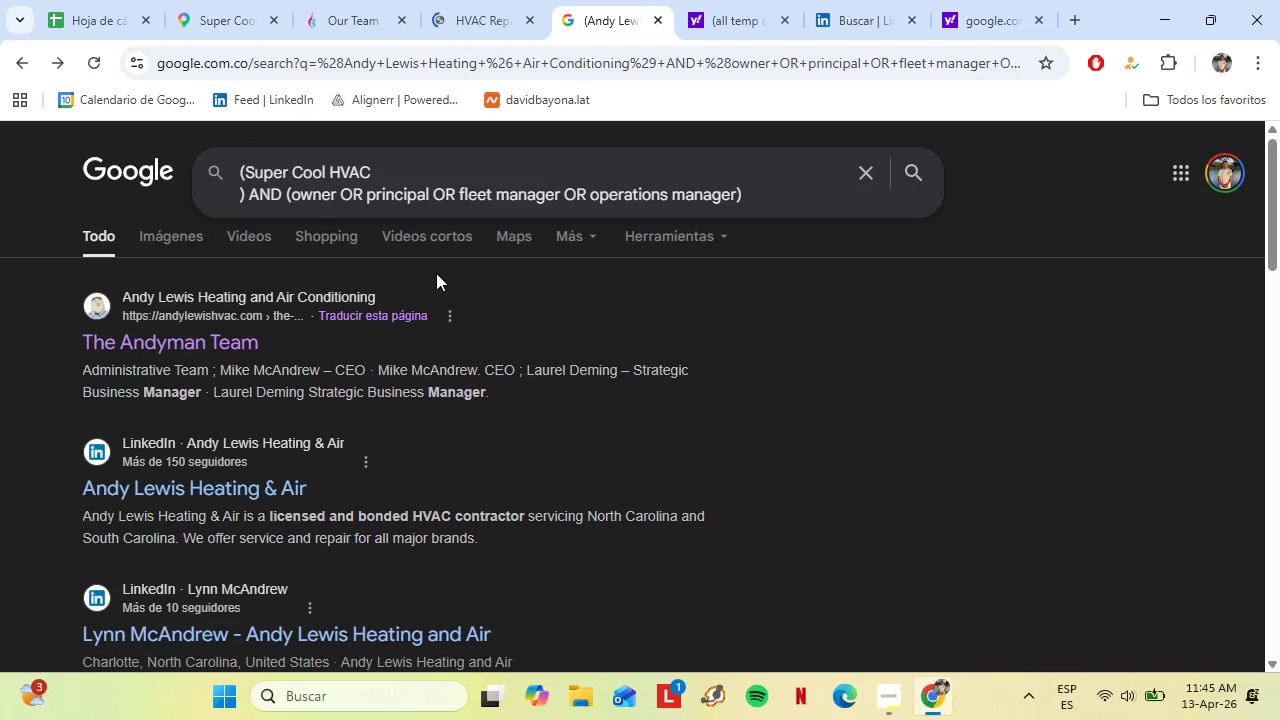 
key(Backspace)
 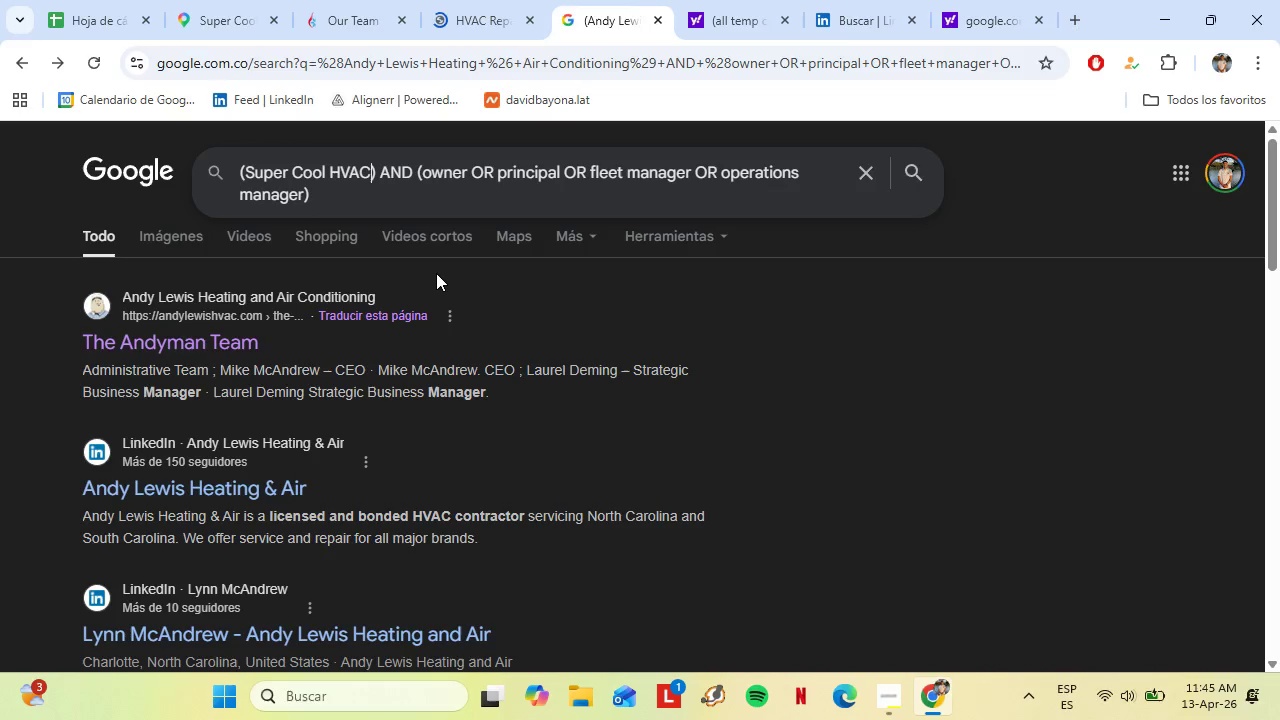 
key(Enter)
 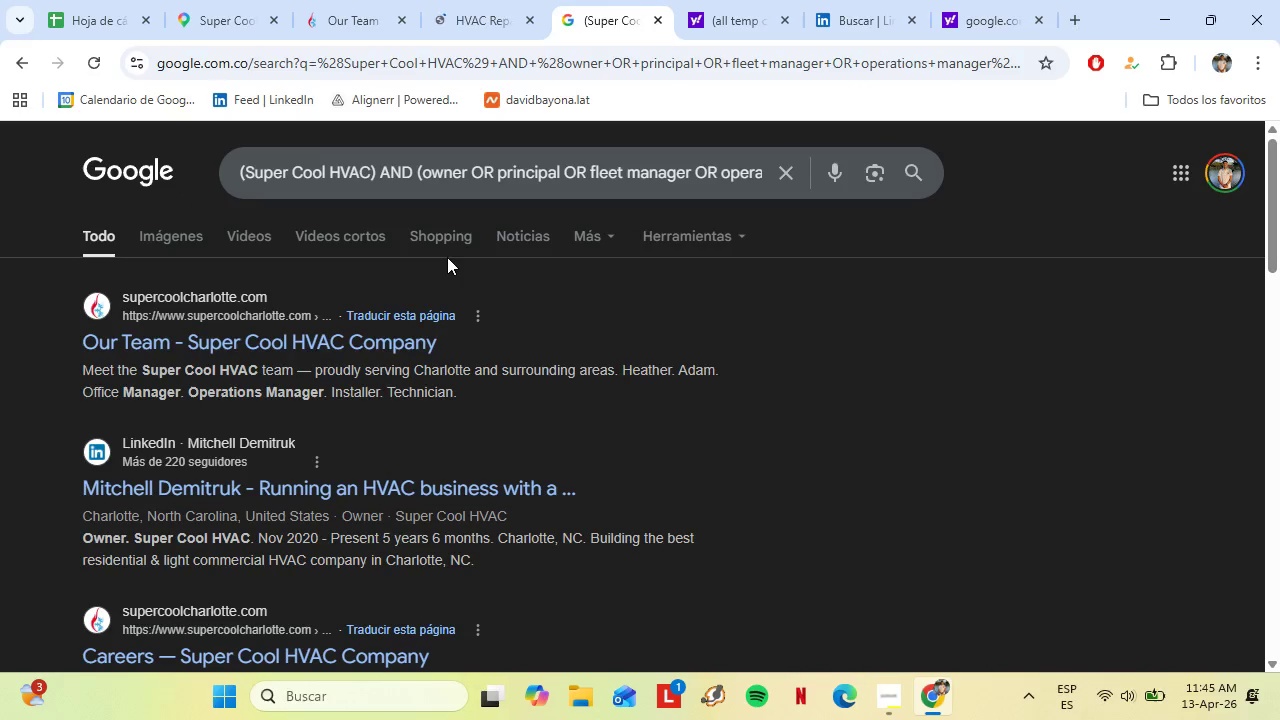 
wait(8.09)
 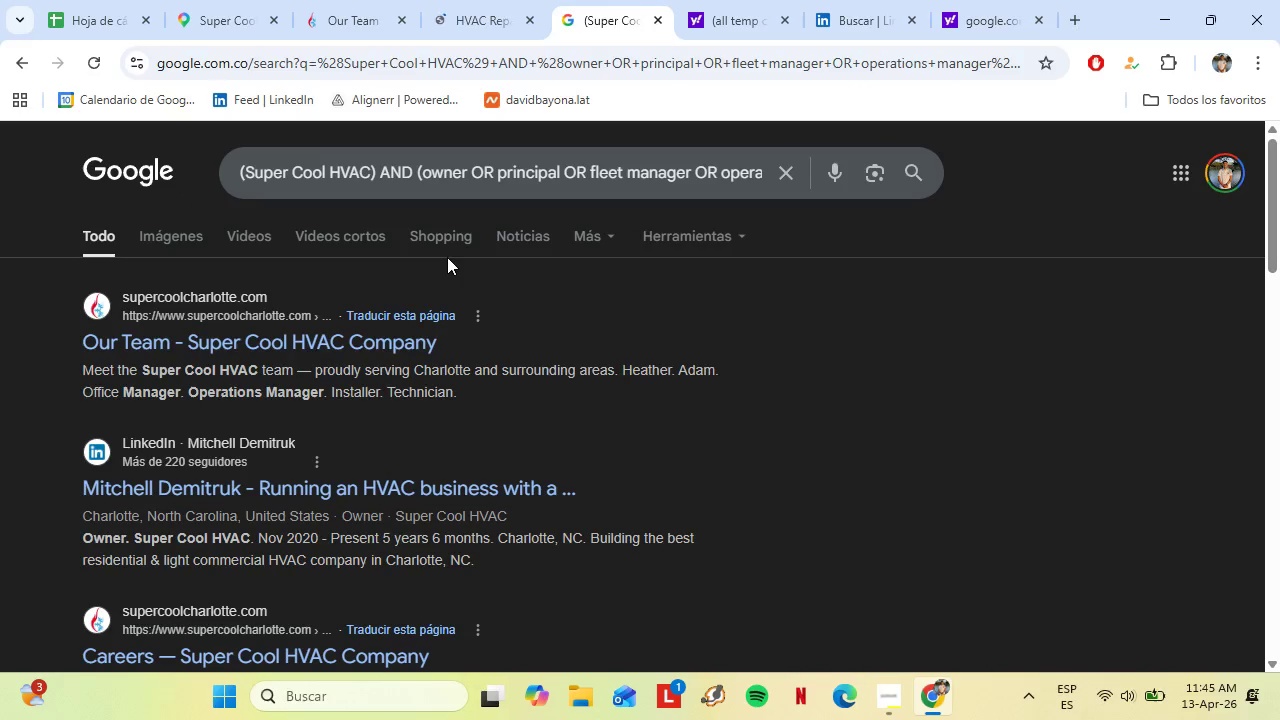 
right_click([232, 491])
 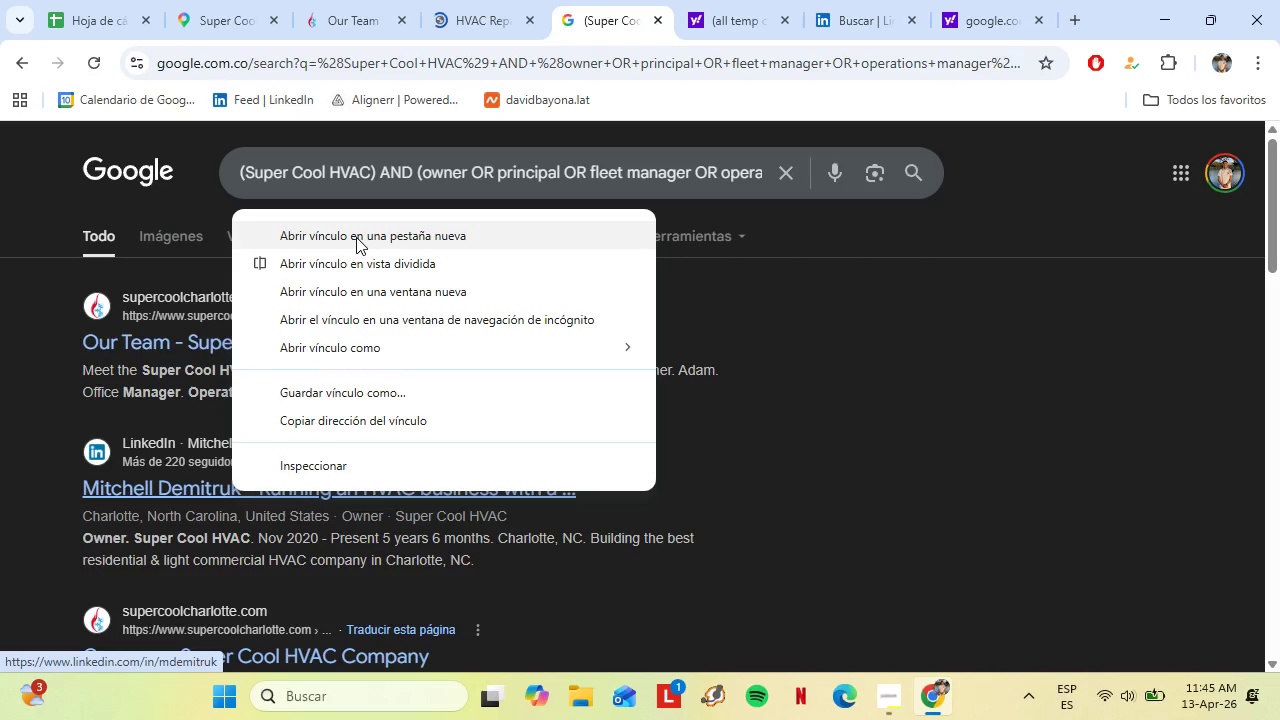 
left_click([356, 237])
 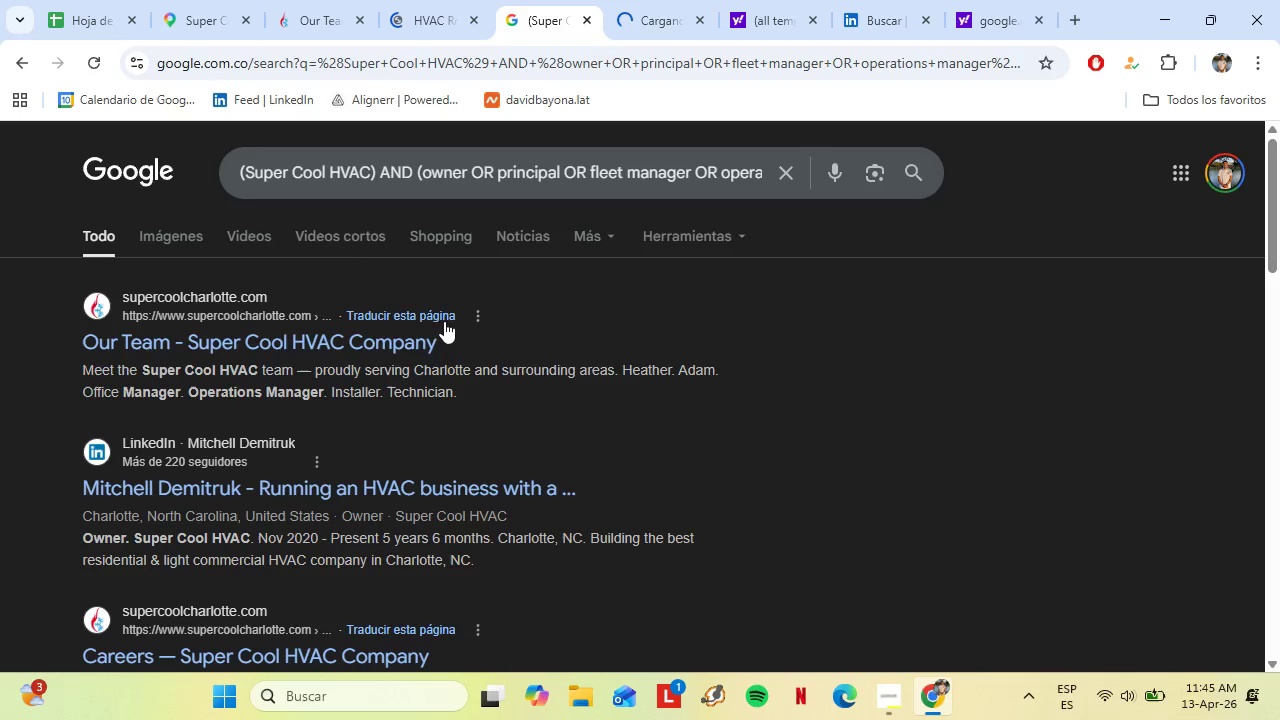 
scroll: coordinate [436, 323], scroll_direction: down, amount: 2.0
 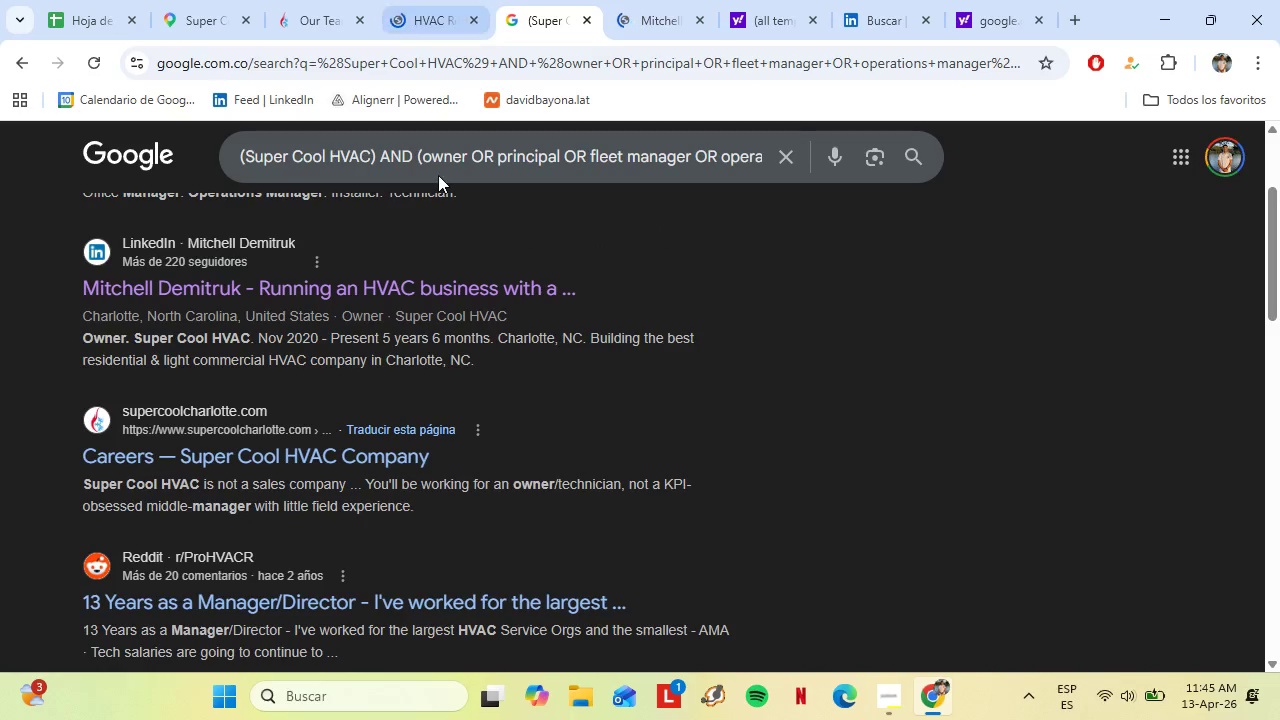 
scroll: coordinate [429, 342], scroll_direction: up, amount: 1.0
 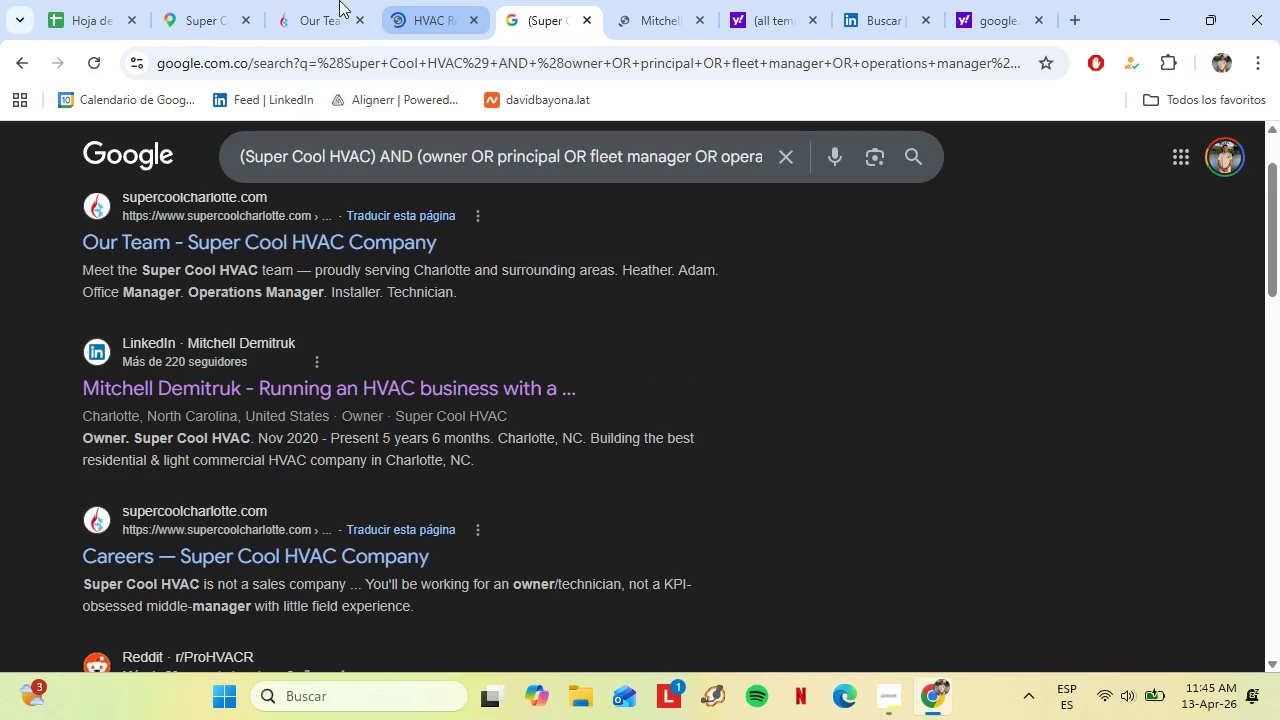 
left_click([336, 0])
 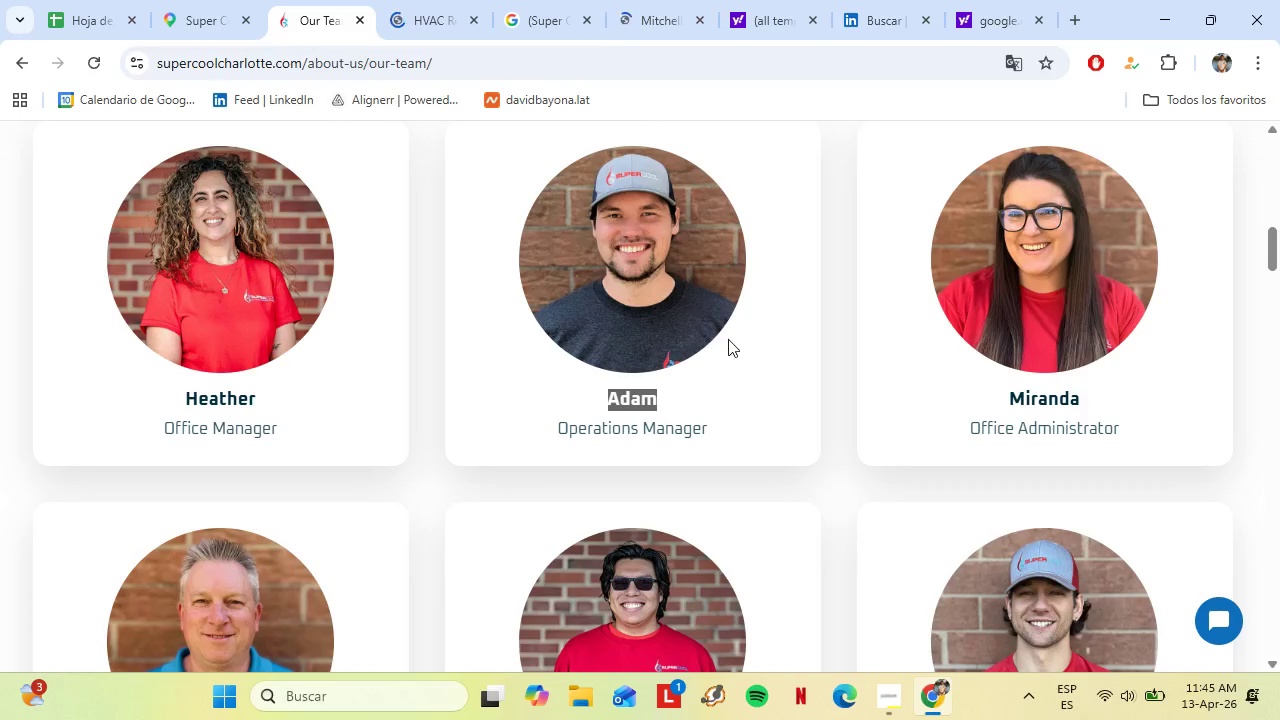 
scroll: coordinate [721, 315], scroll_direction: down, amount: 5.0
 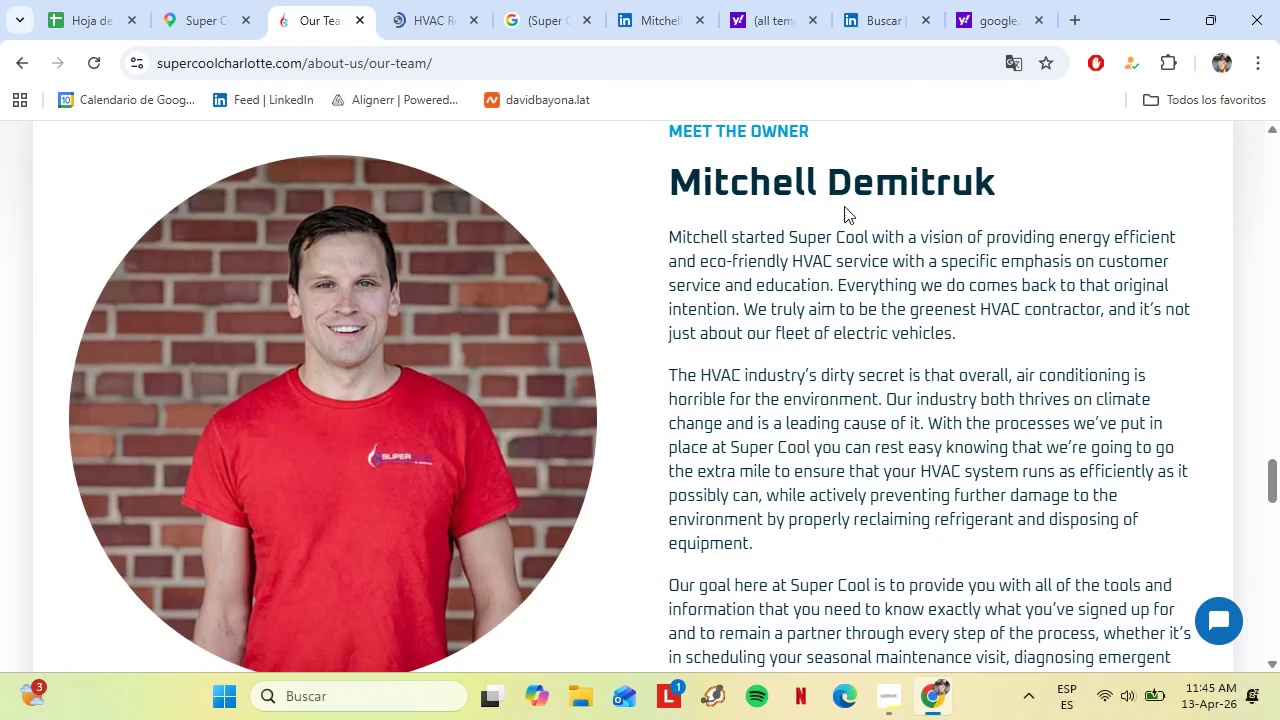 
scroll: coordinate [845, 228], scroll_direction: up, amount: 1.0
 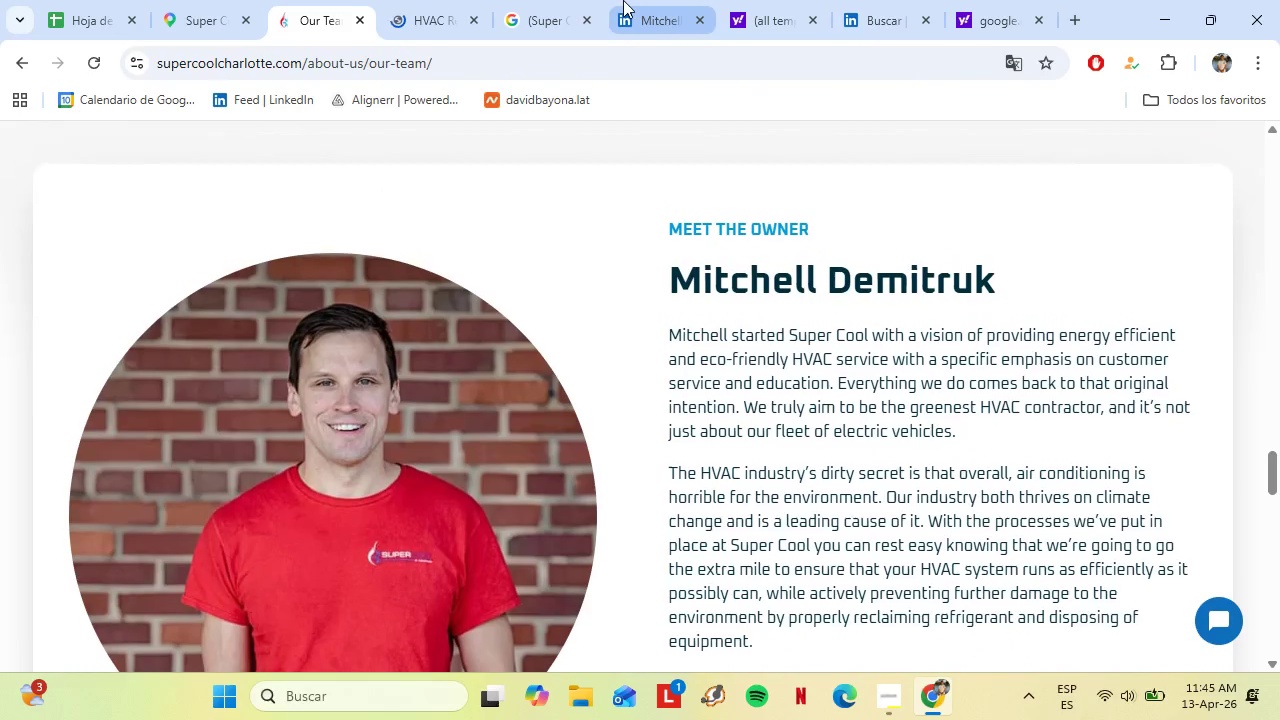 
left_click([623, 0])
 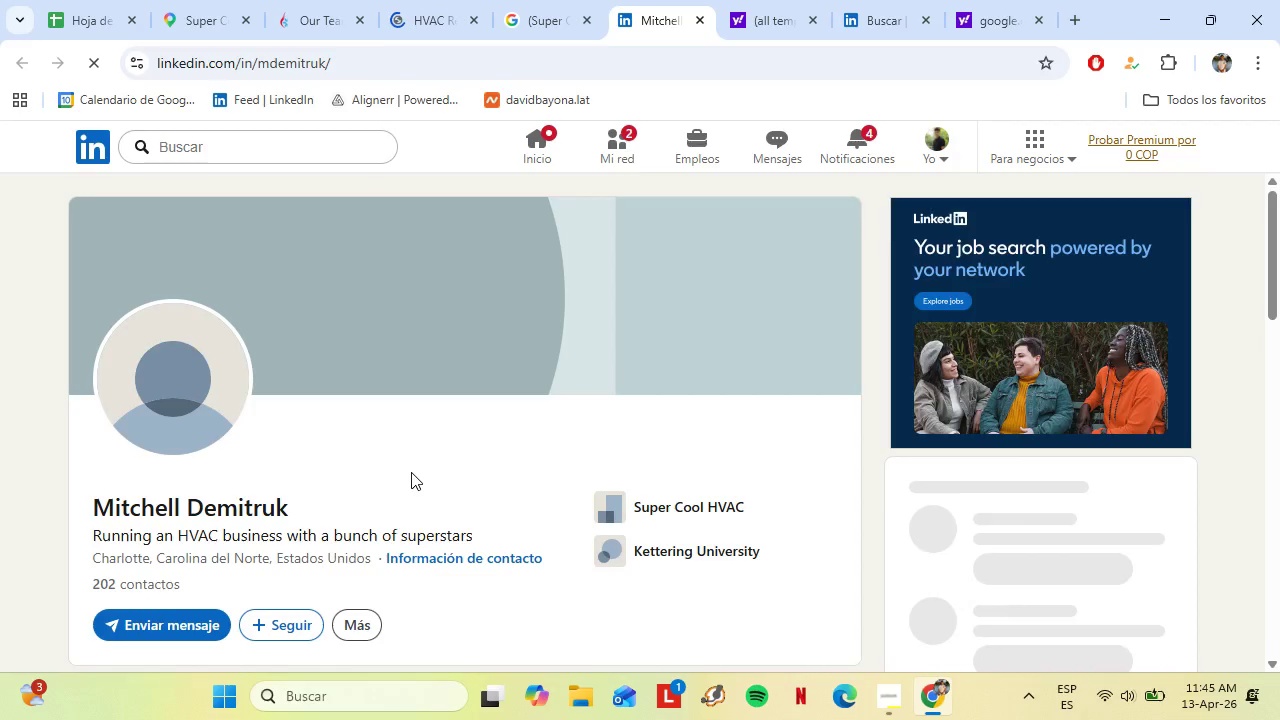 
scroll: coordinate [377, 465], scroll_direction: down, amount: 3.0
 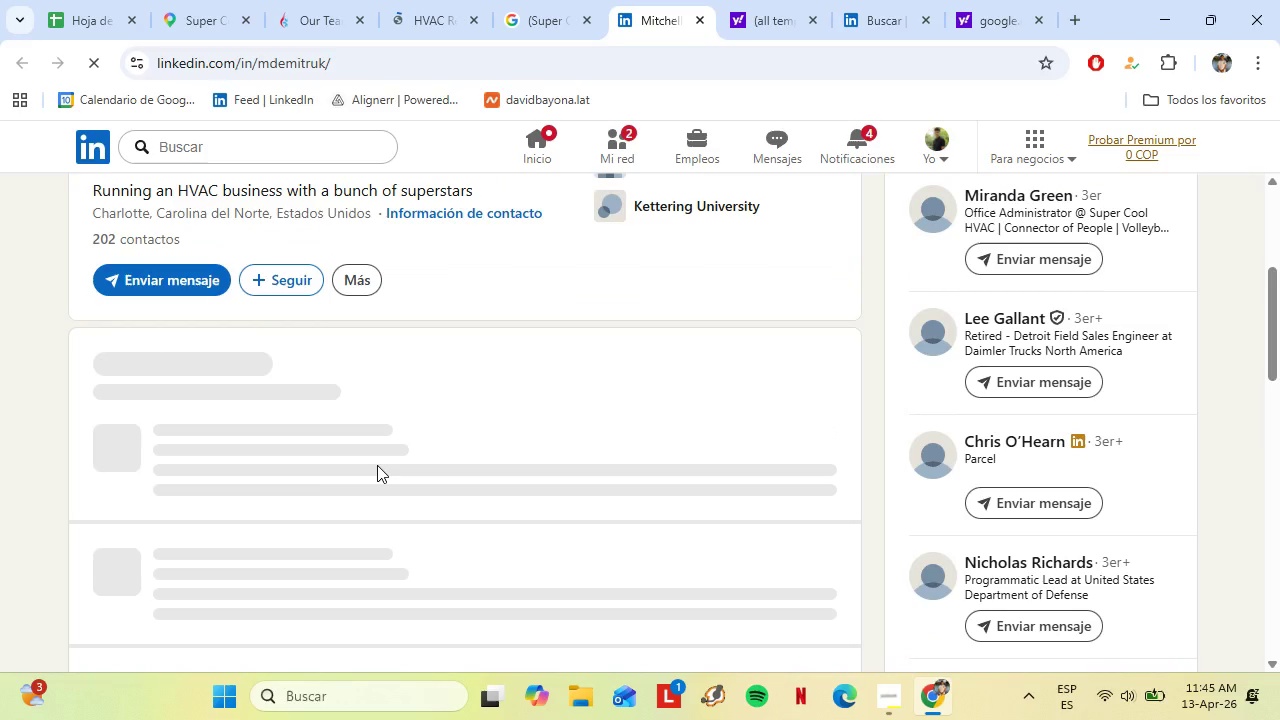 
scroll: coordinate [229, 371], scroll_direction: up, amount: 5.0
 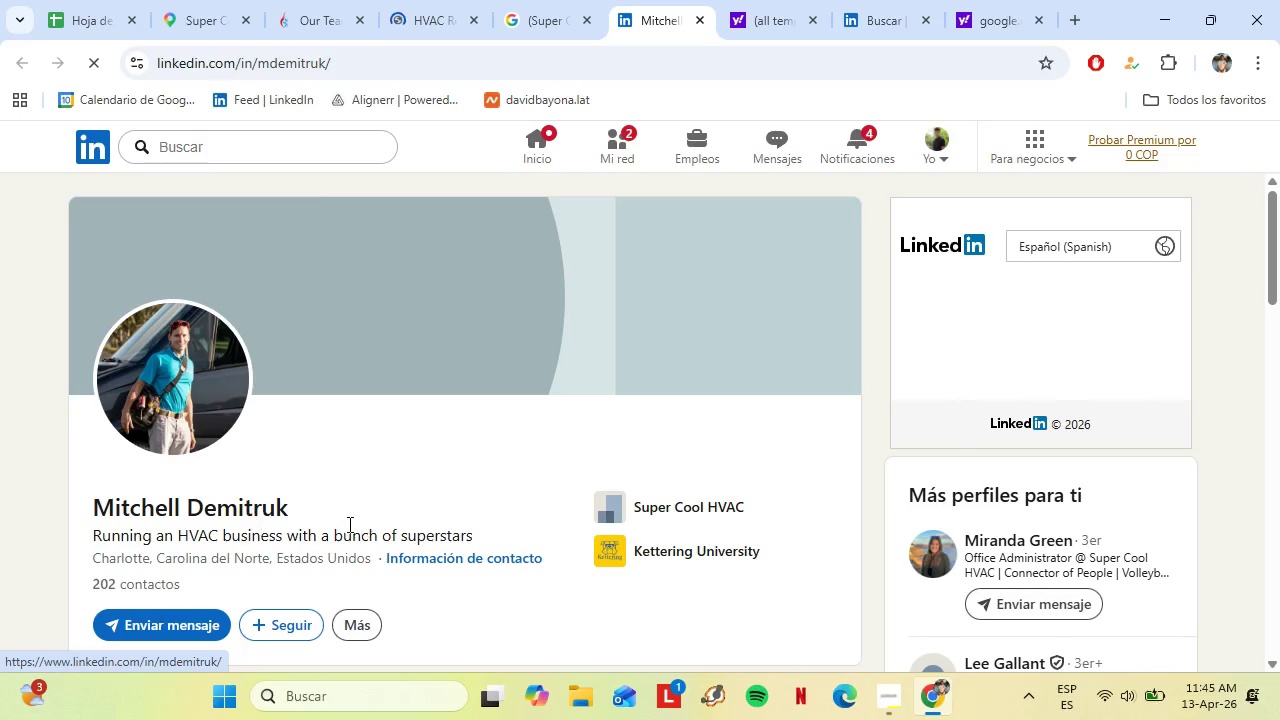 
left_click_drag(start_coordinate=[323, 508], to_coordinate=[79, 494])
 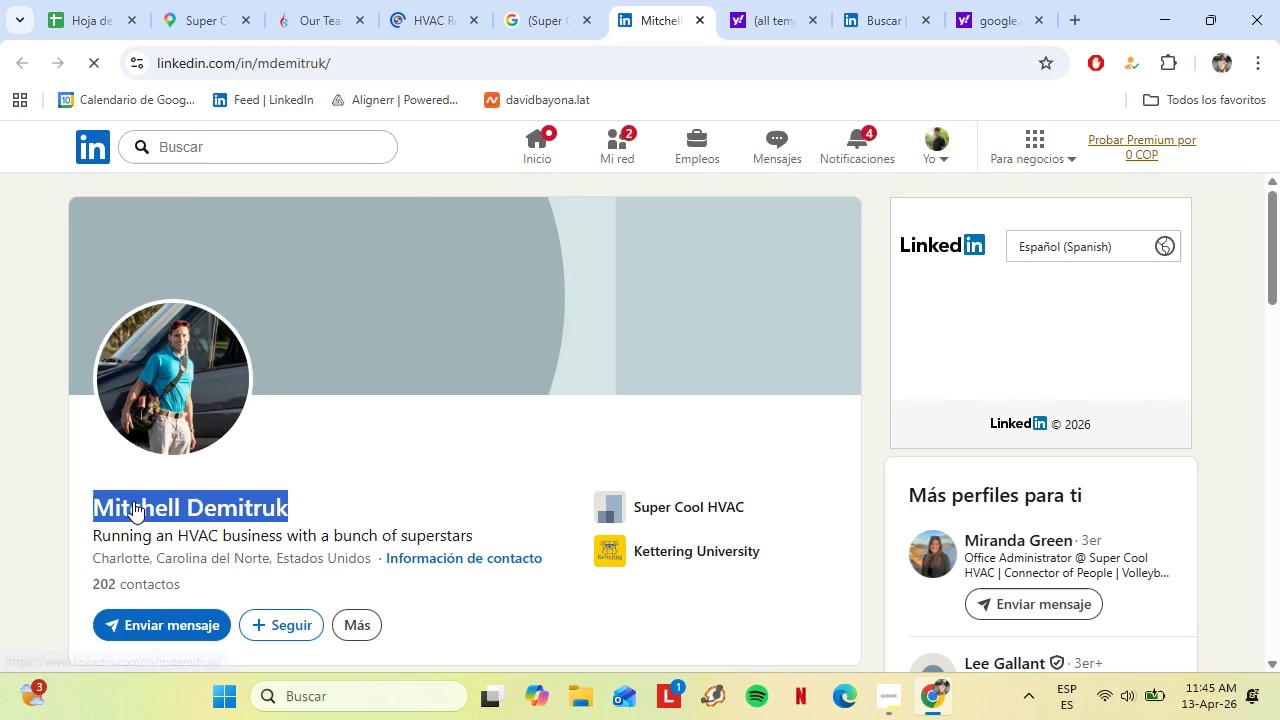 
right_click([133, 501])
 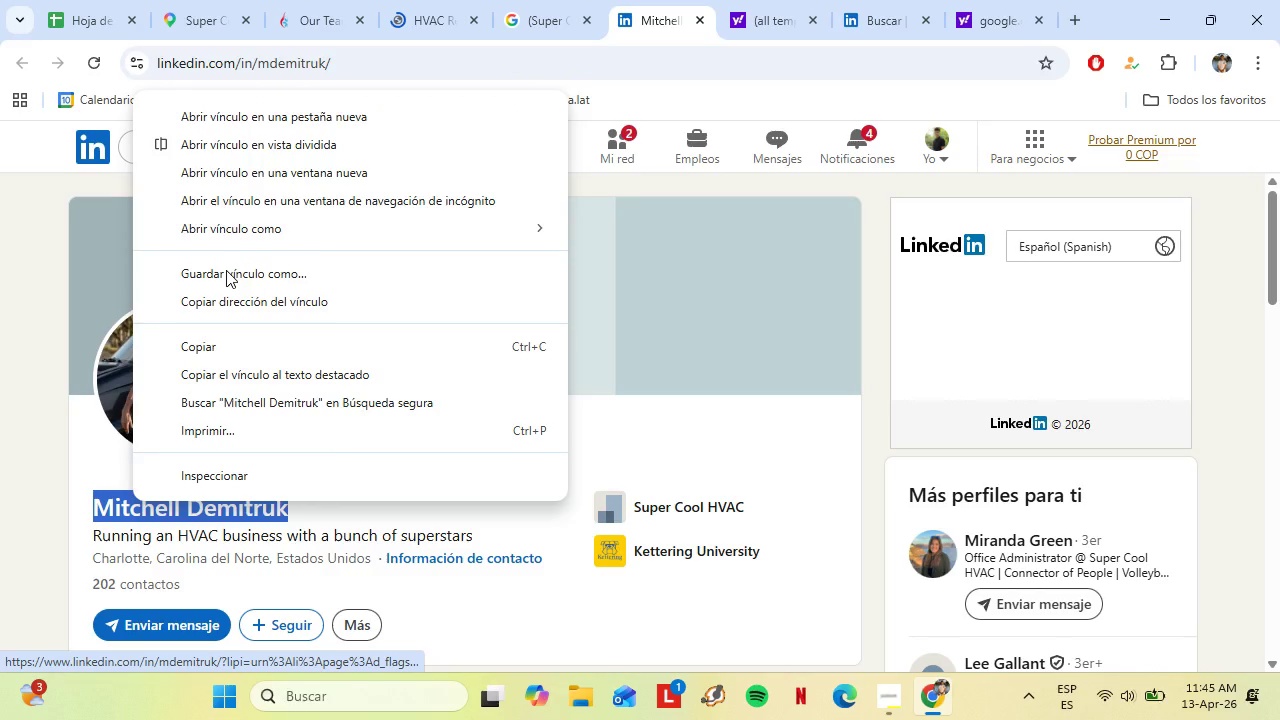 
left_click([226, 345])
 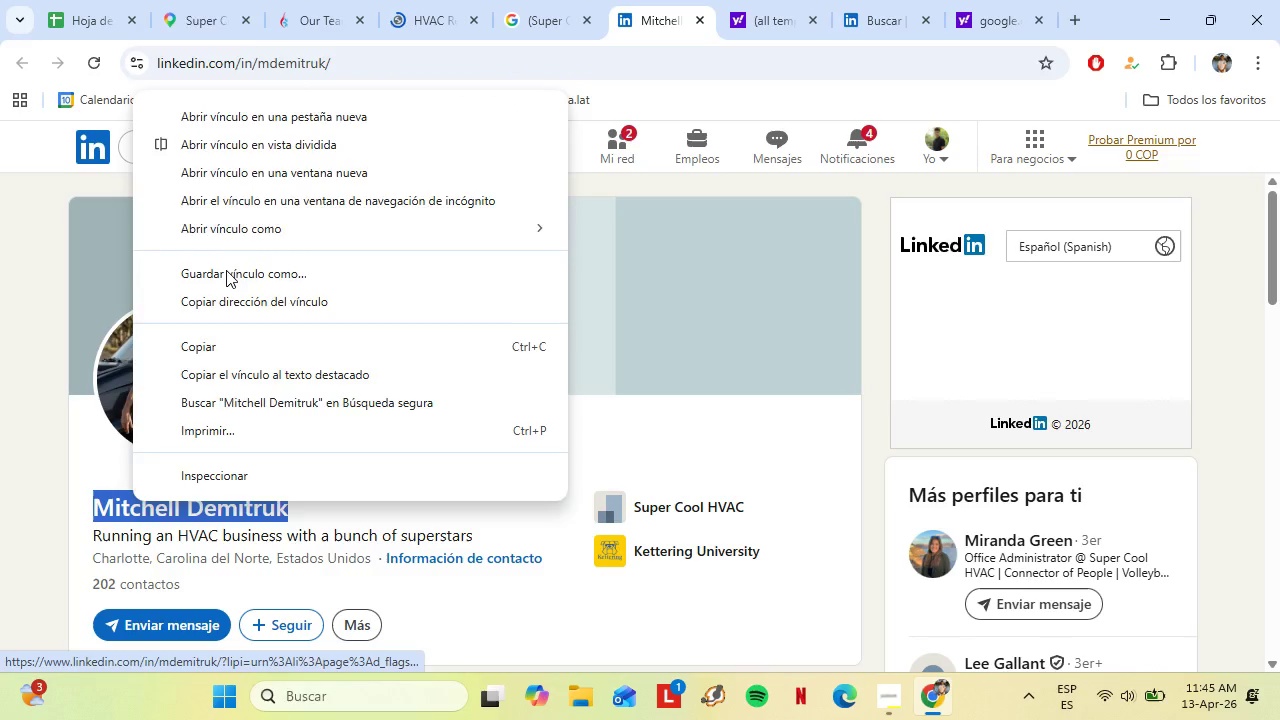 
left_click([170, 0])
 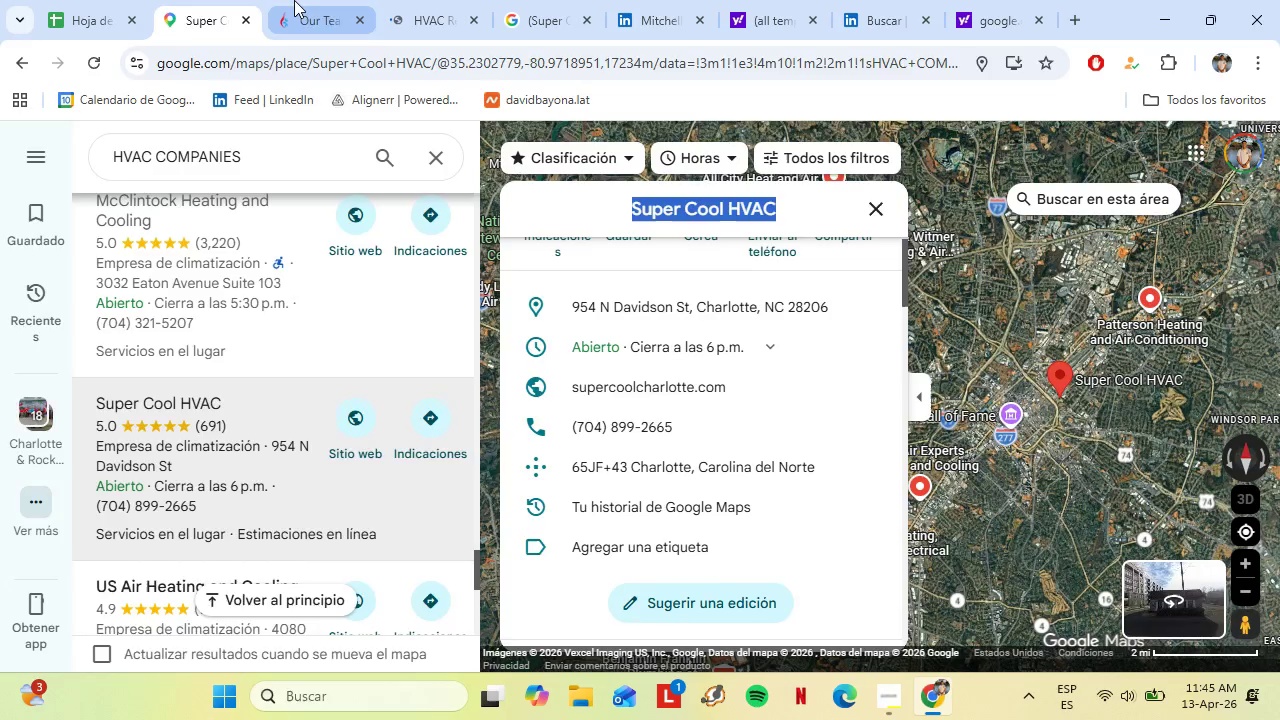 
left_click([295, 0])
 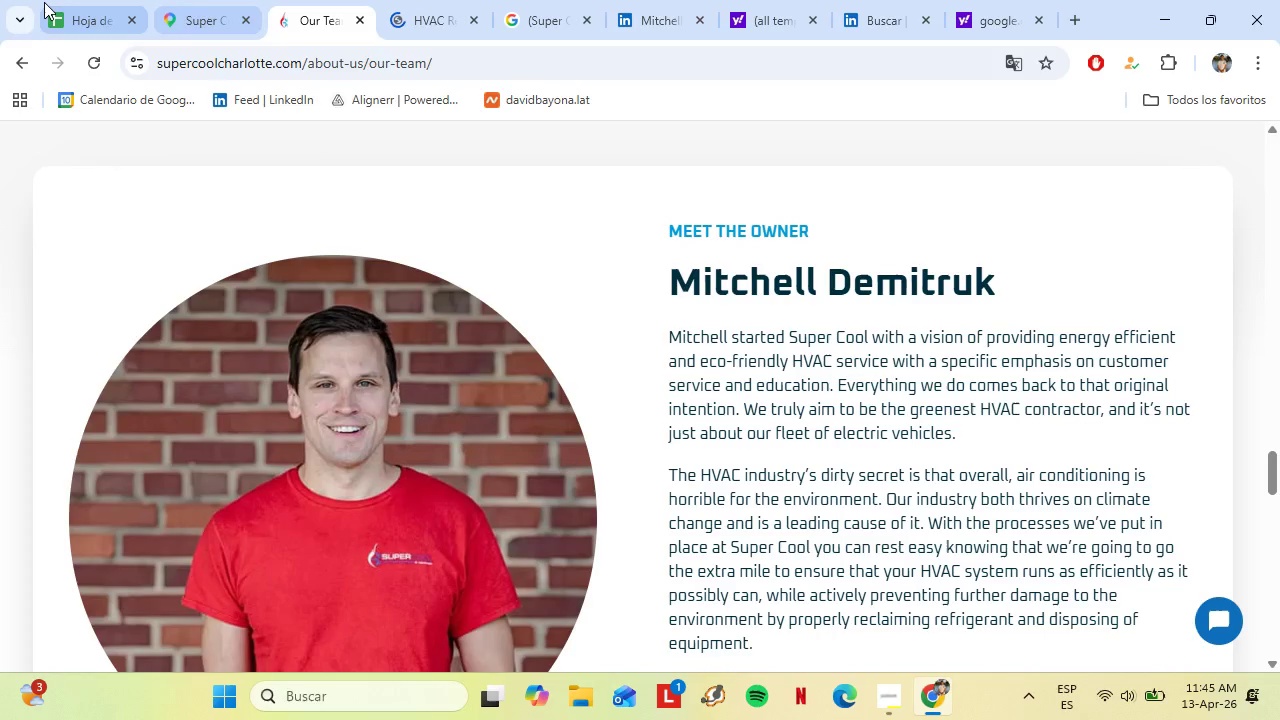 
left_click([44, 1])
 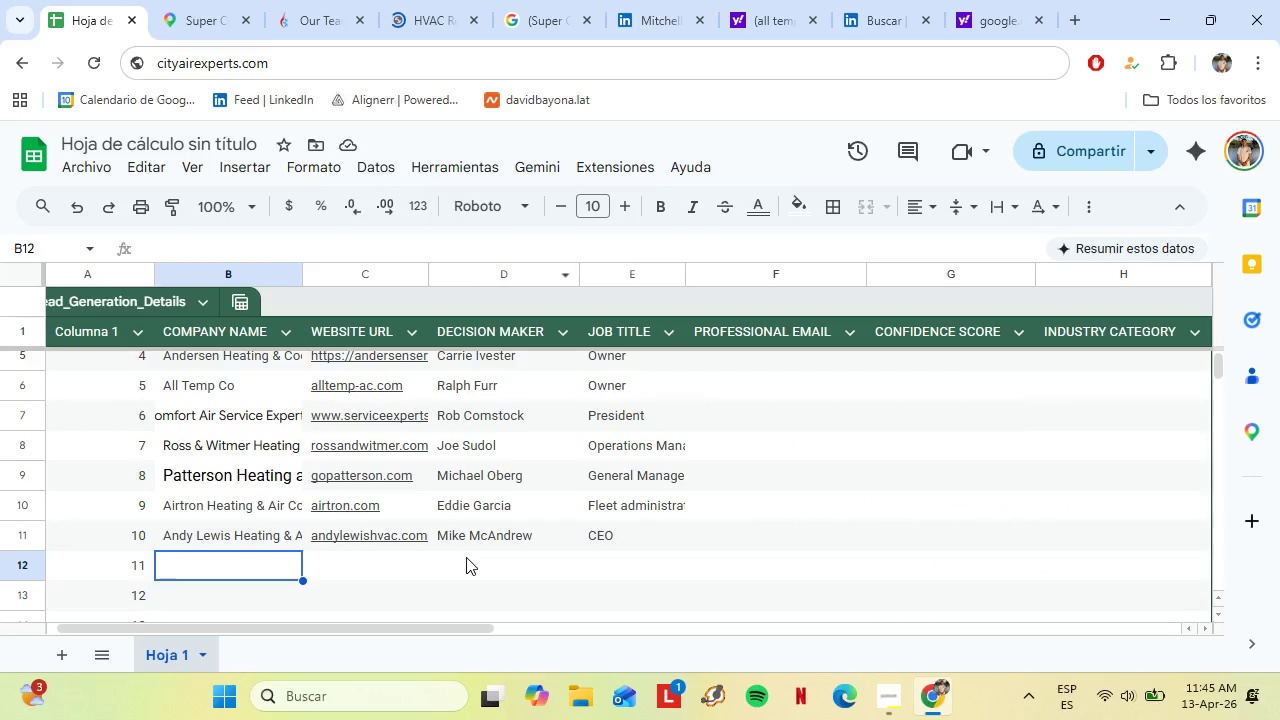 
left_click([466, 557])
 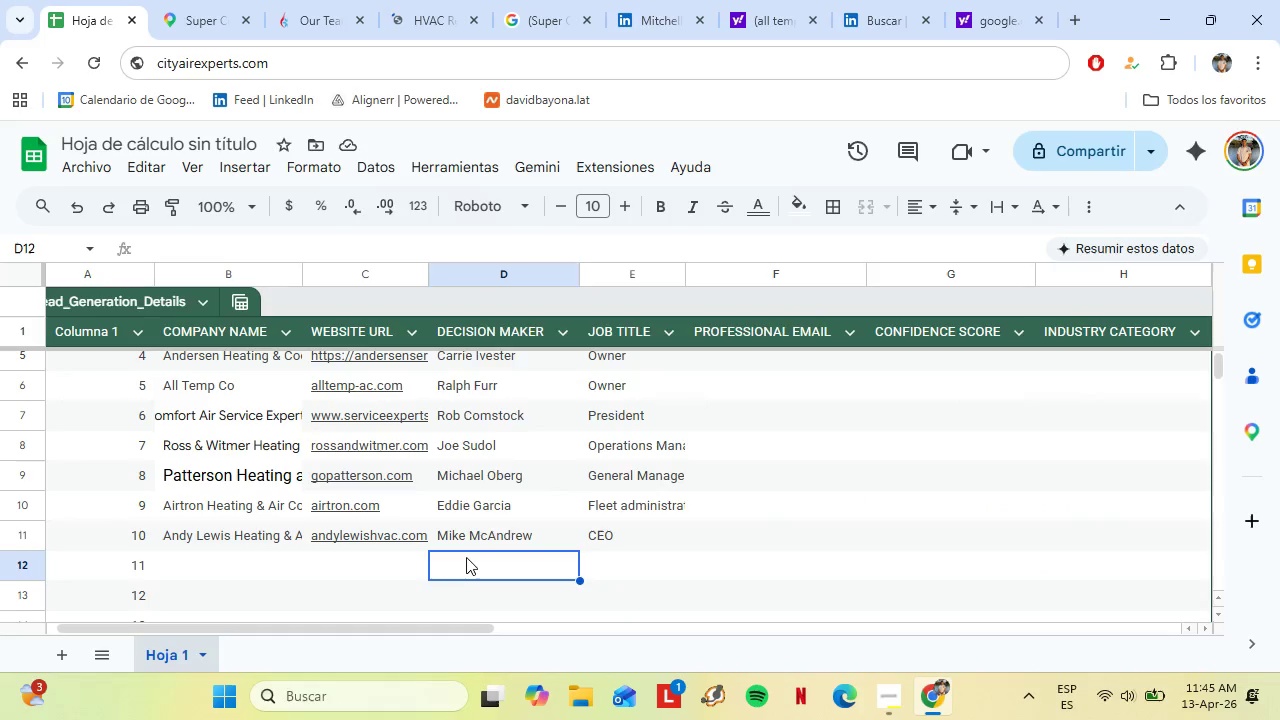 
right_click([466, 557])
 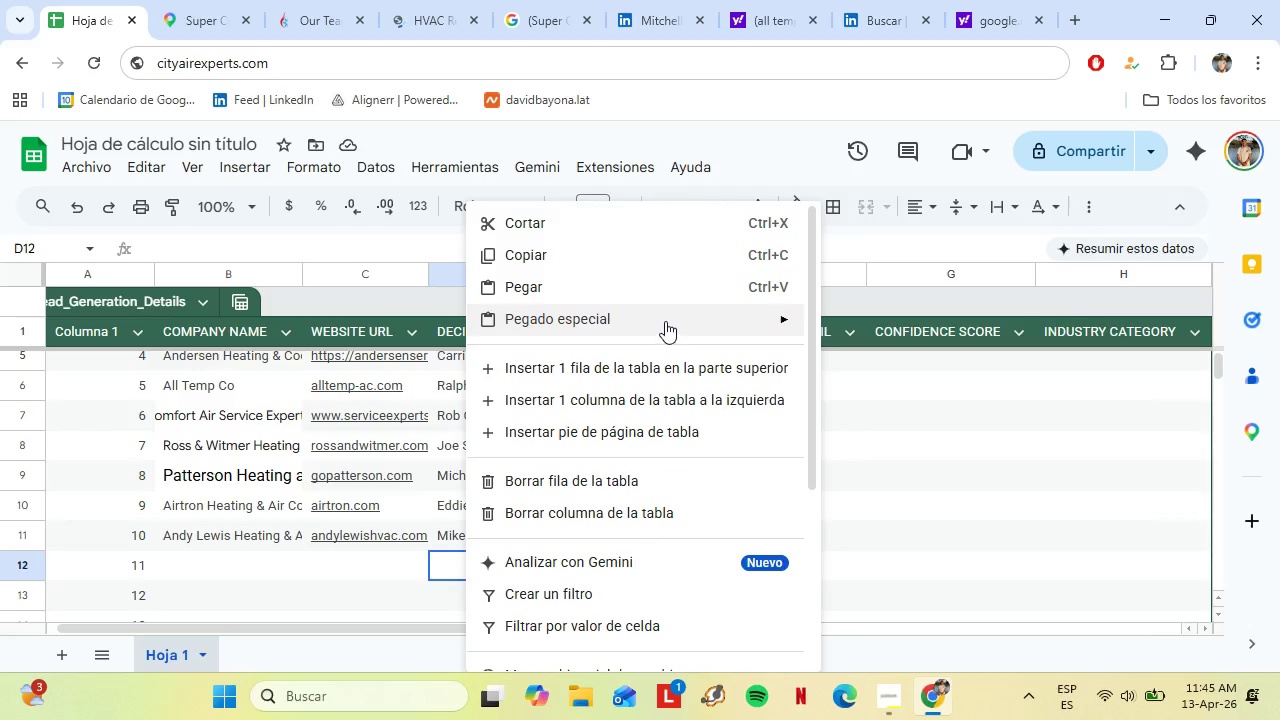 
left_click([853, 333])
 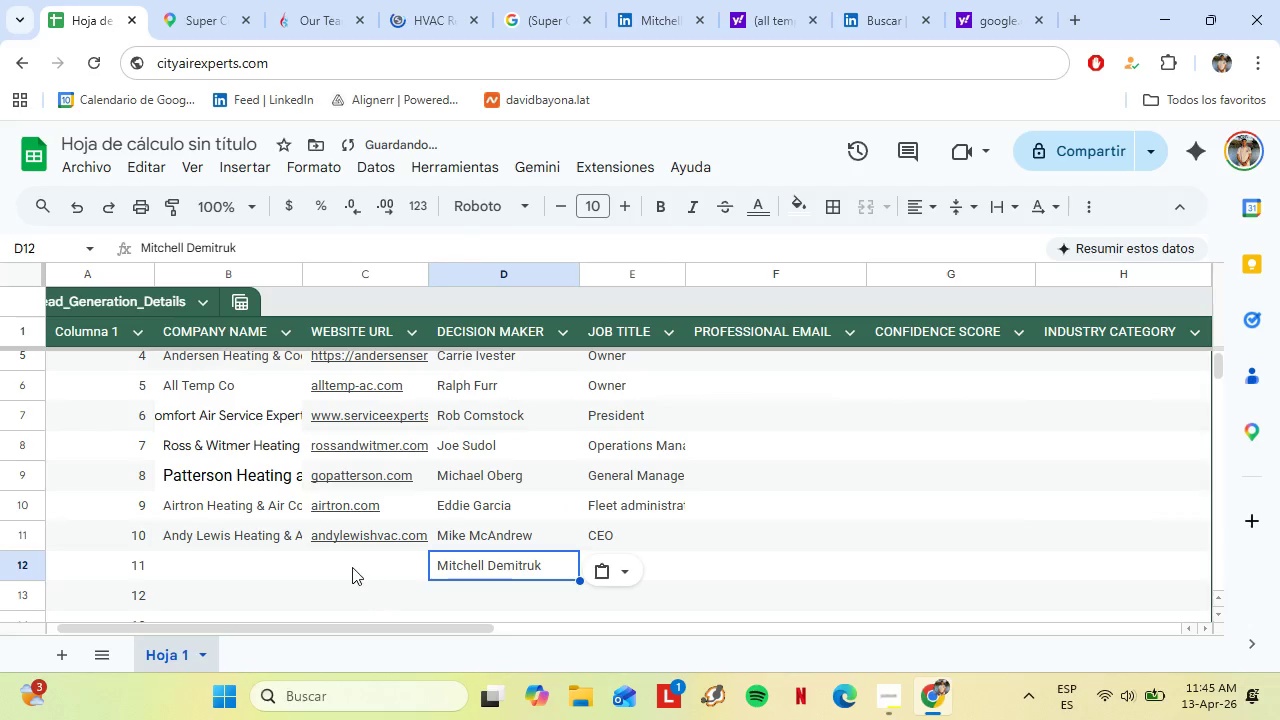 
left_click([352, 566])
 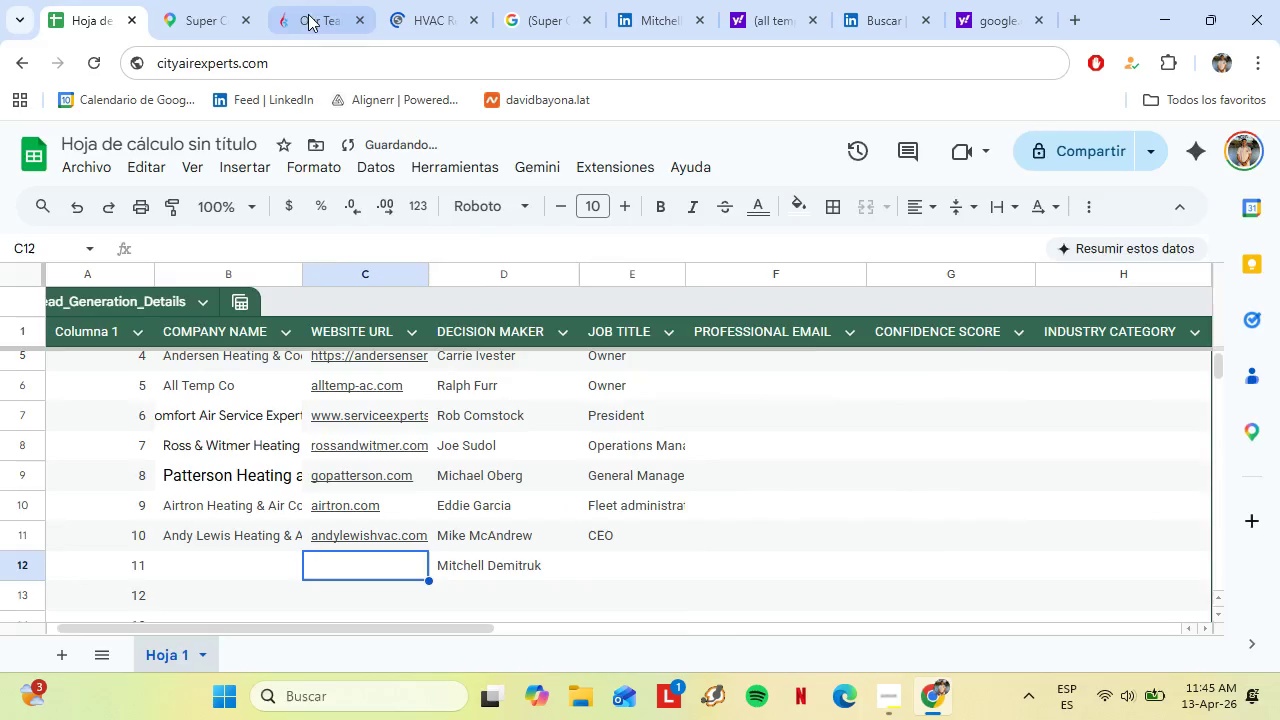 
left_click([311, 9])
 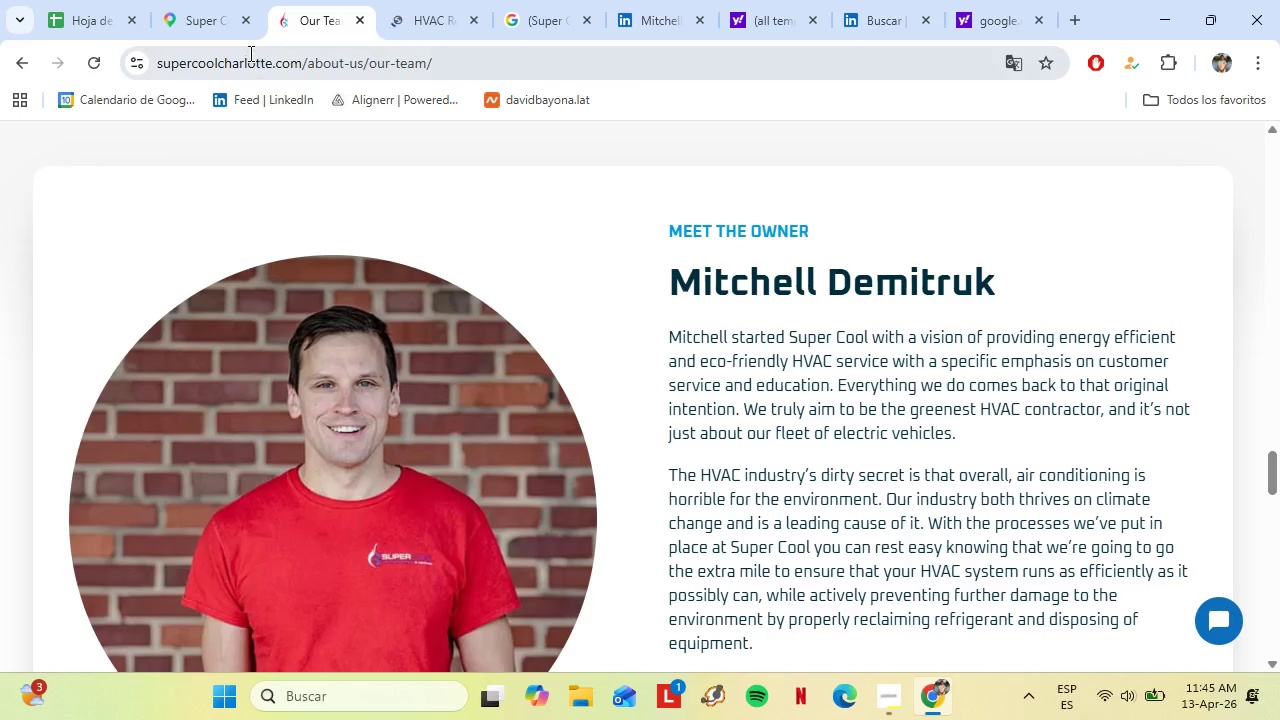 
left_click([249, 53])
 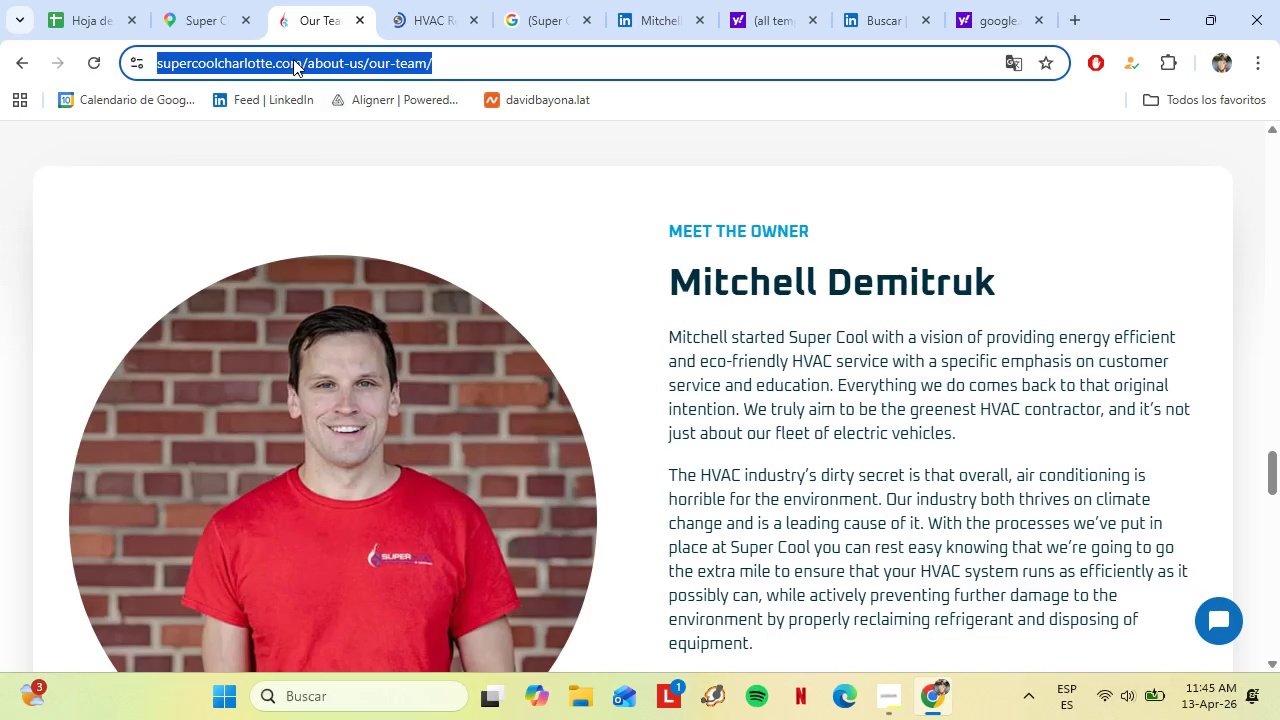 
left_click([293, 59])
 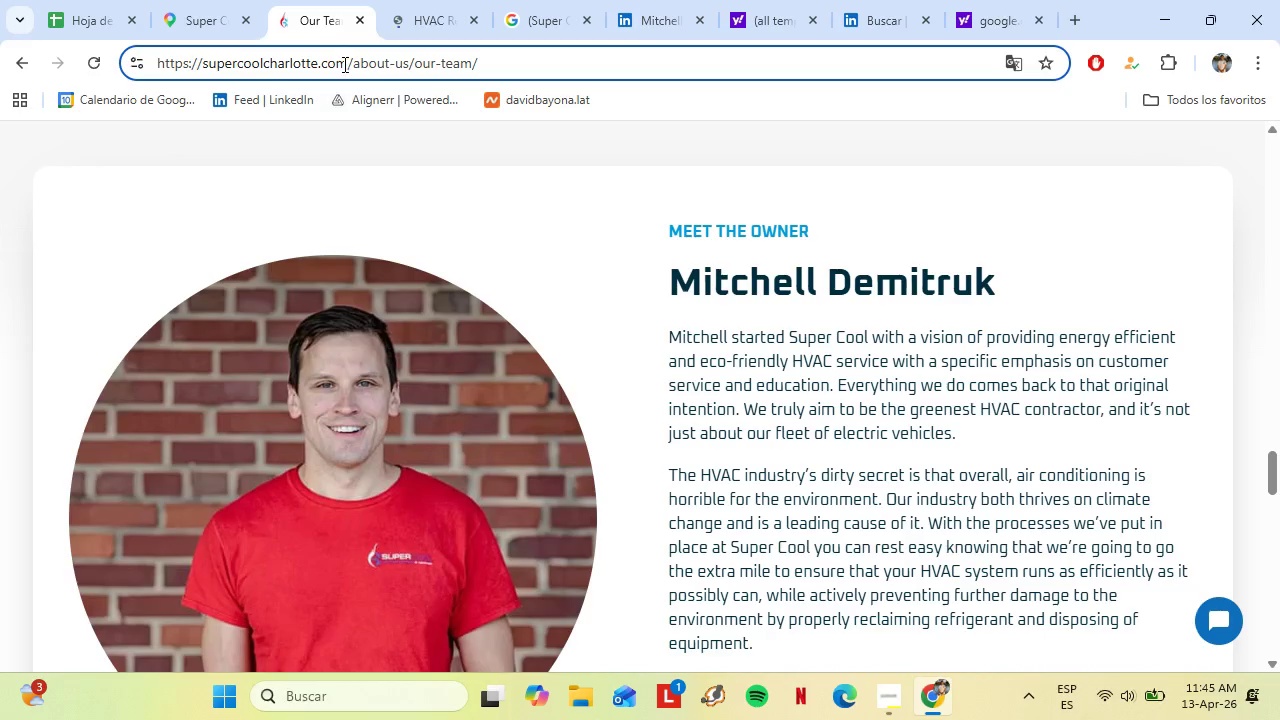 
left_click_drag(start_coordinate=[350, 65], to_coordinate=[202, 64])
 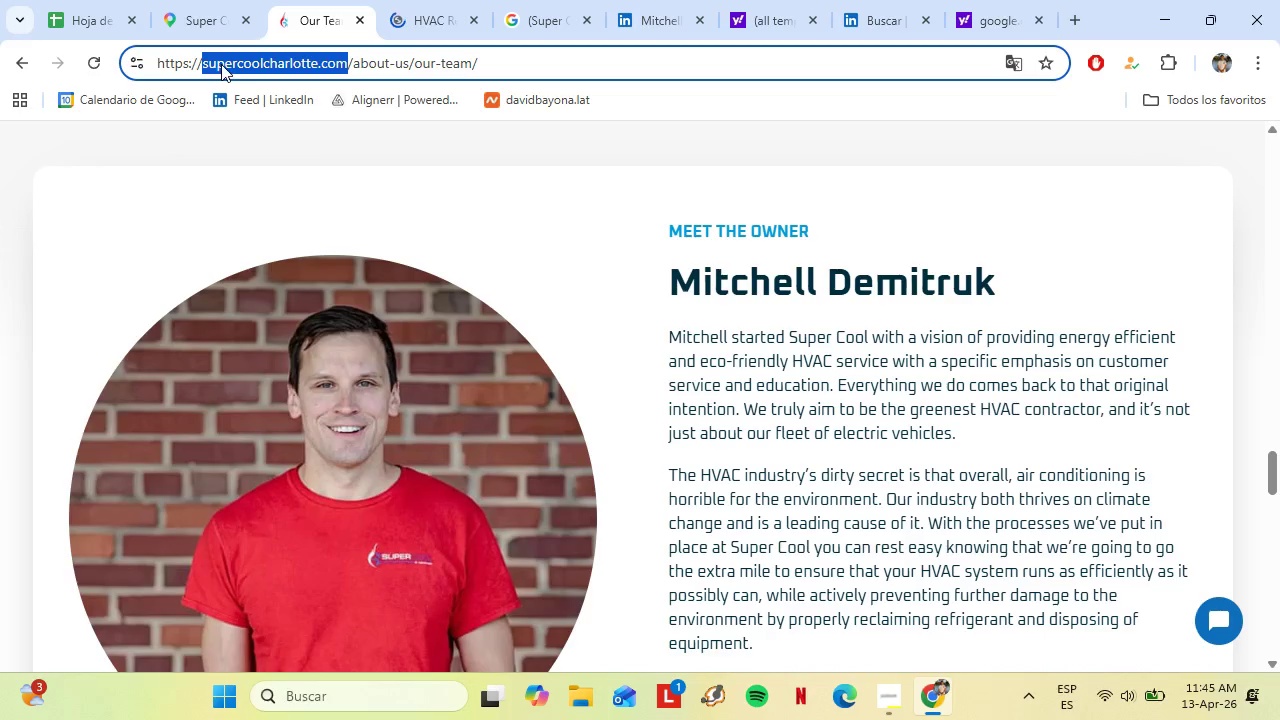 
right_click([221, 64])
 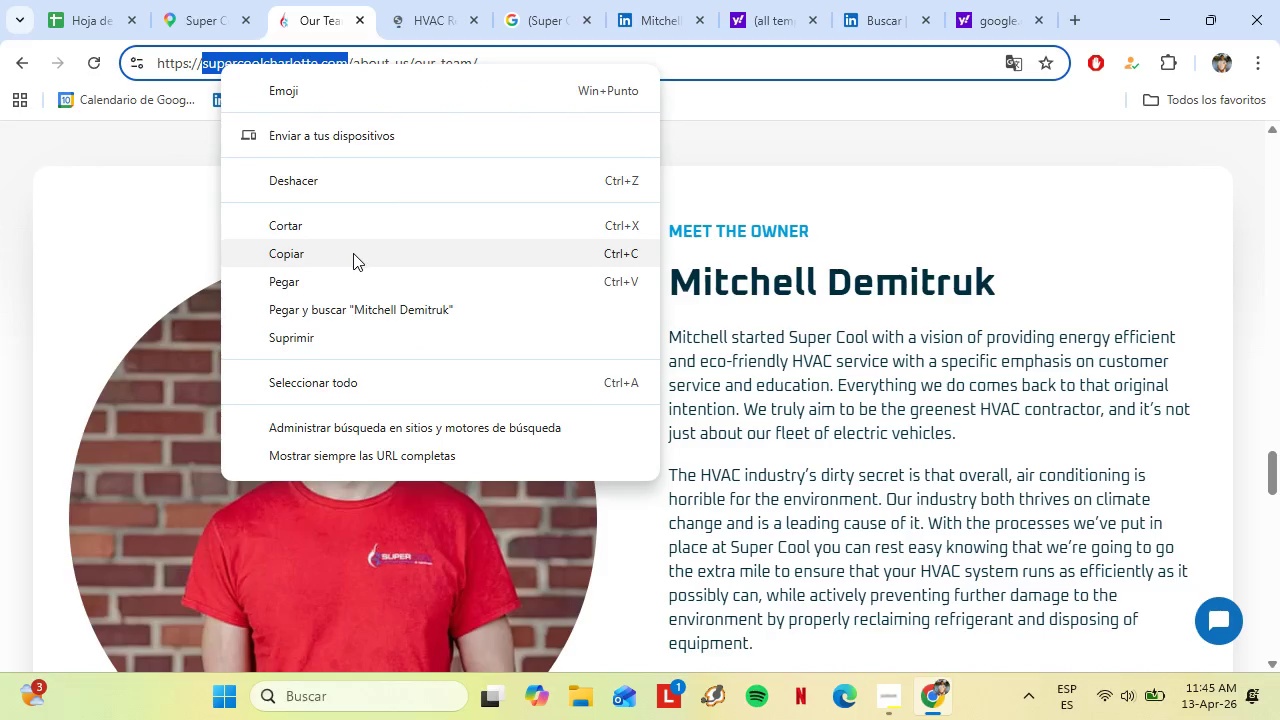 
left_click([347, 259])
 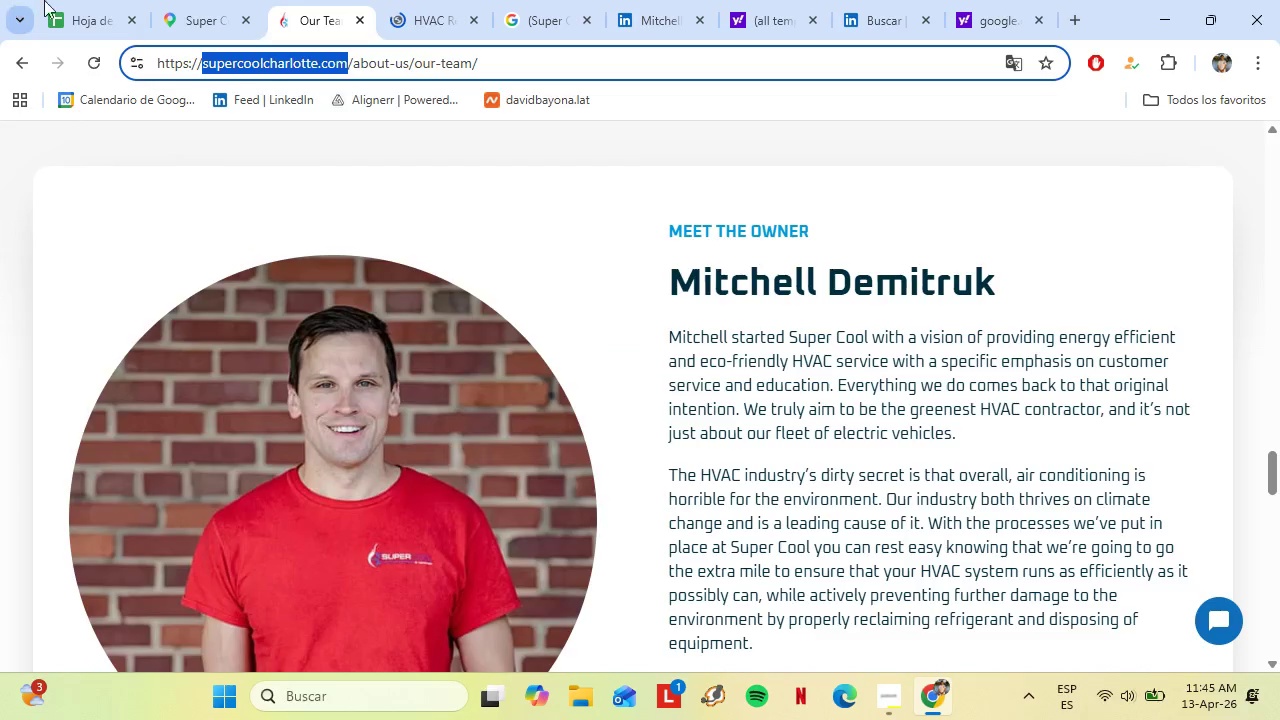 
left_click([47, 0])
 